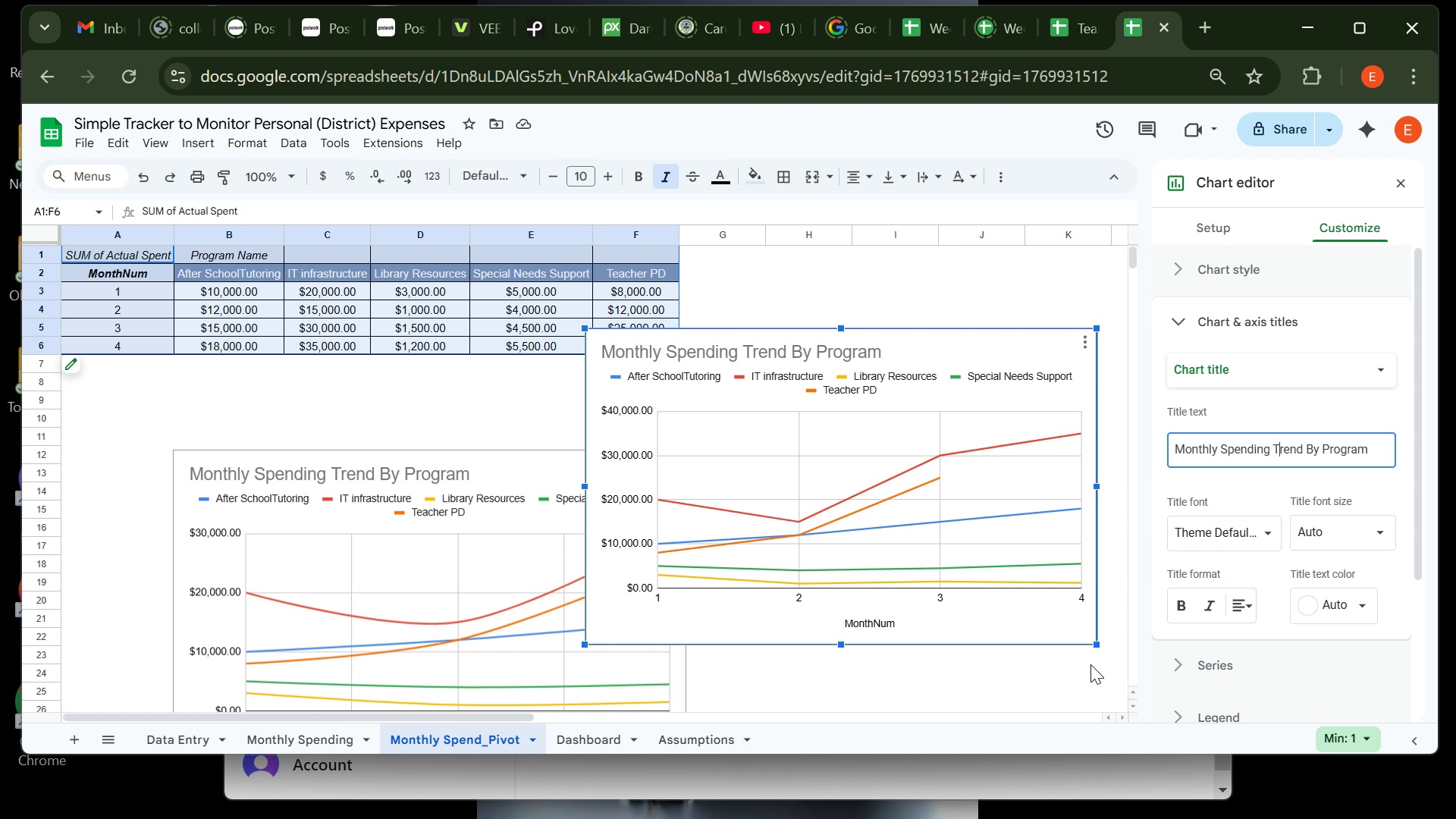 
left_click([1090, 664])
 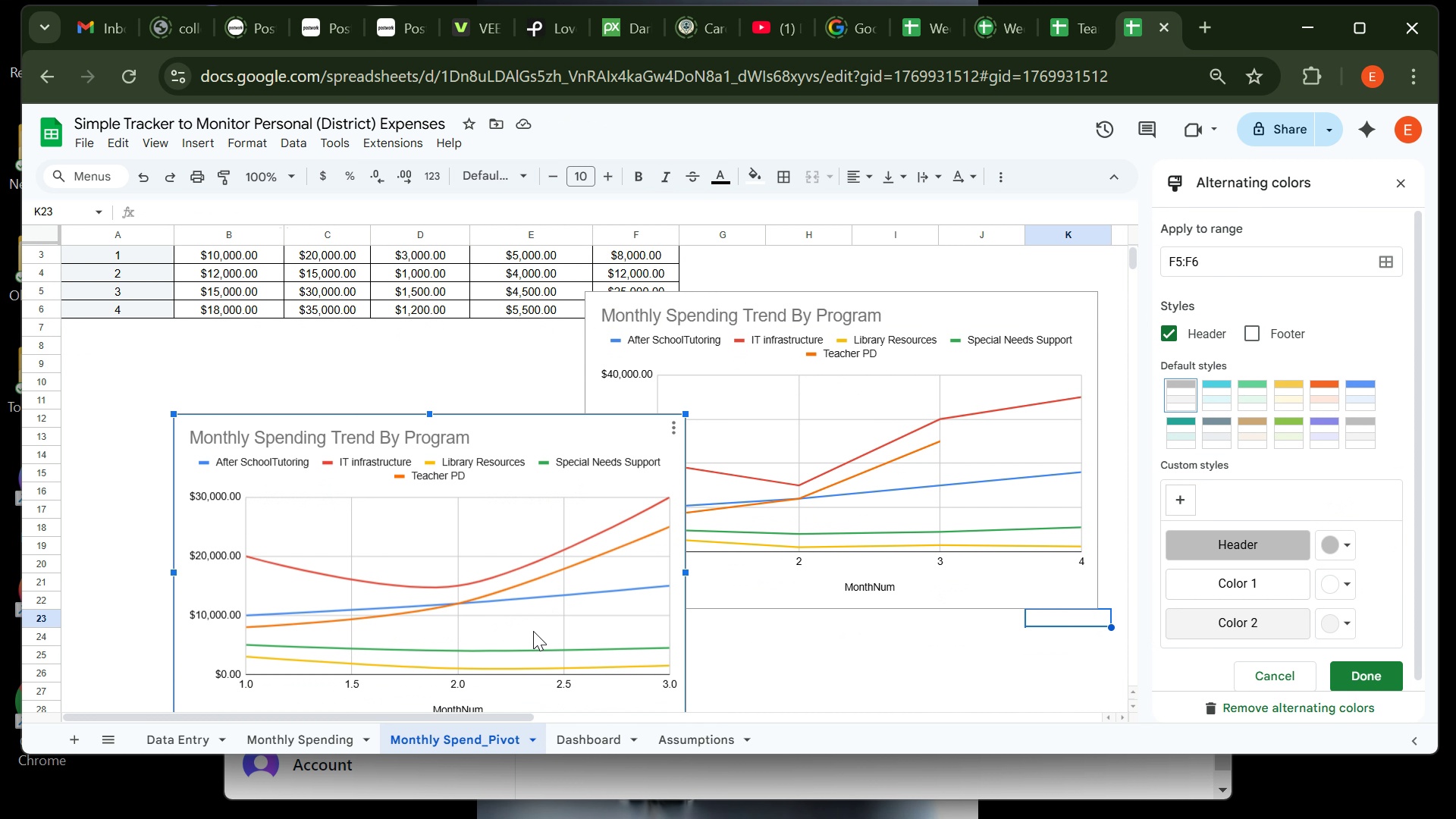 
left_click([533, 631])
 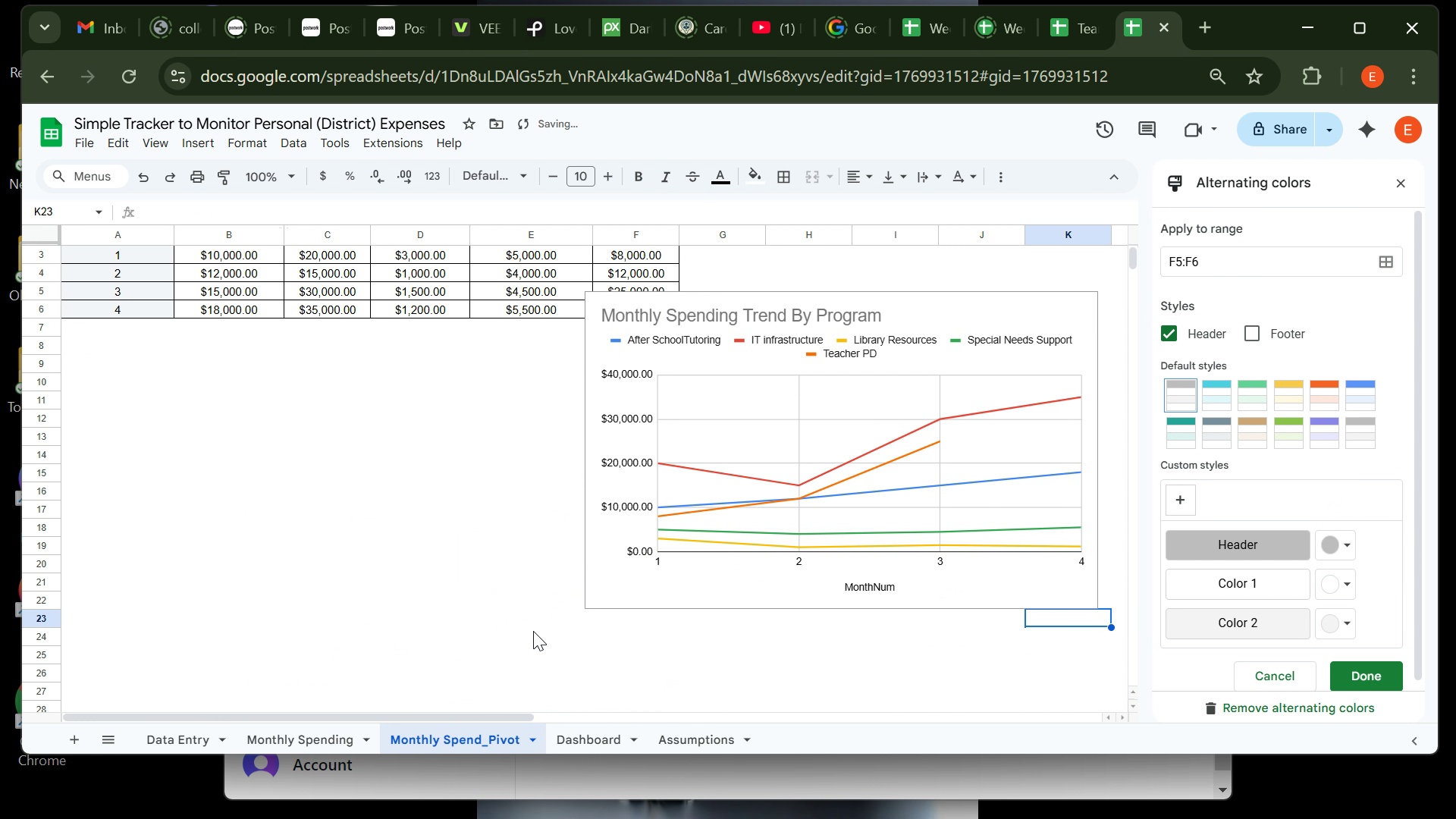 
key(Backspace)
 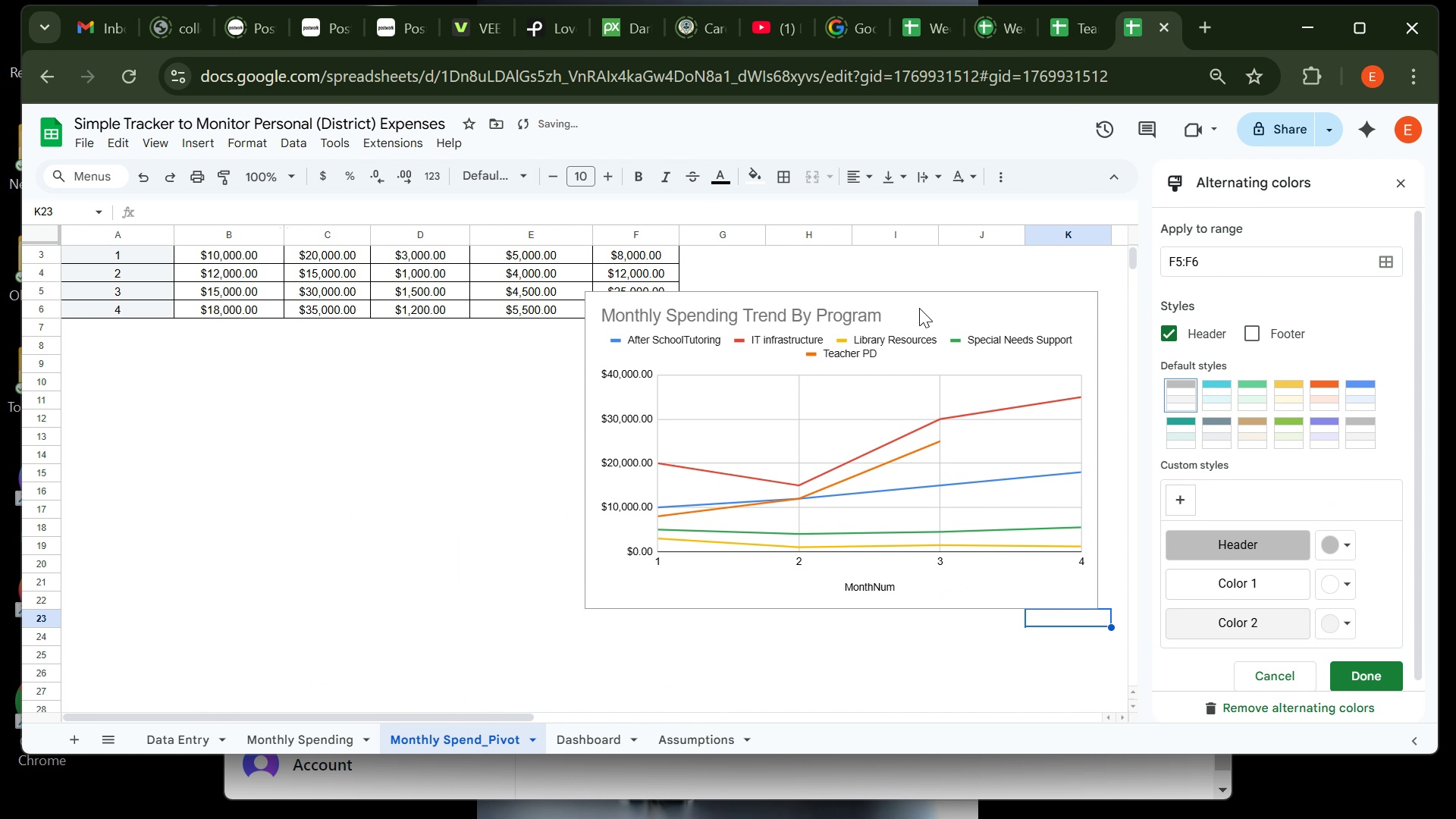 
left_click([920, 308])
 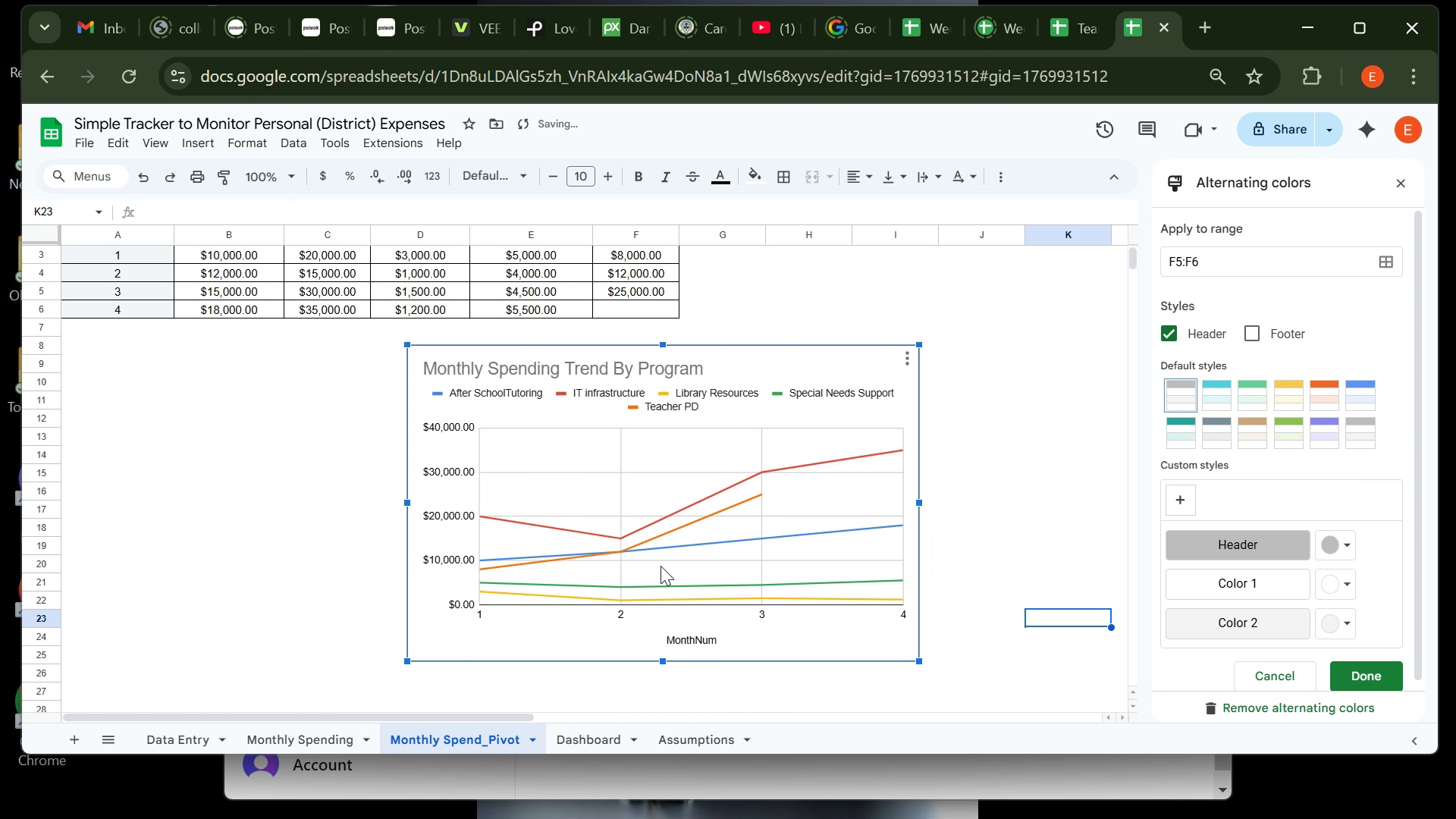 
wait(5.82)
 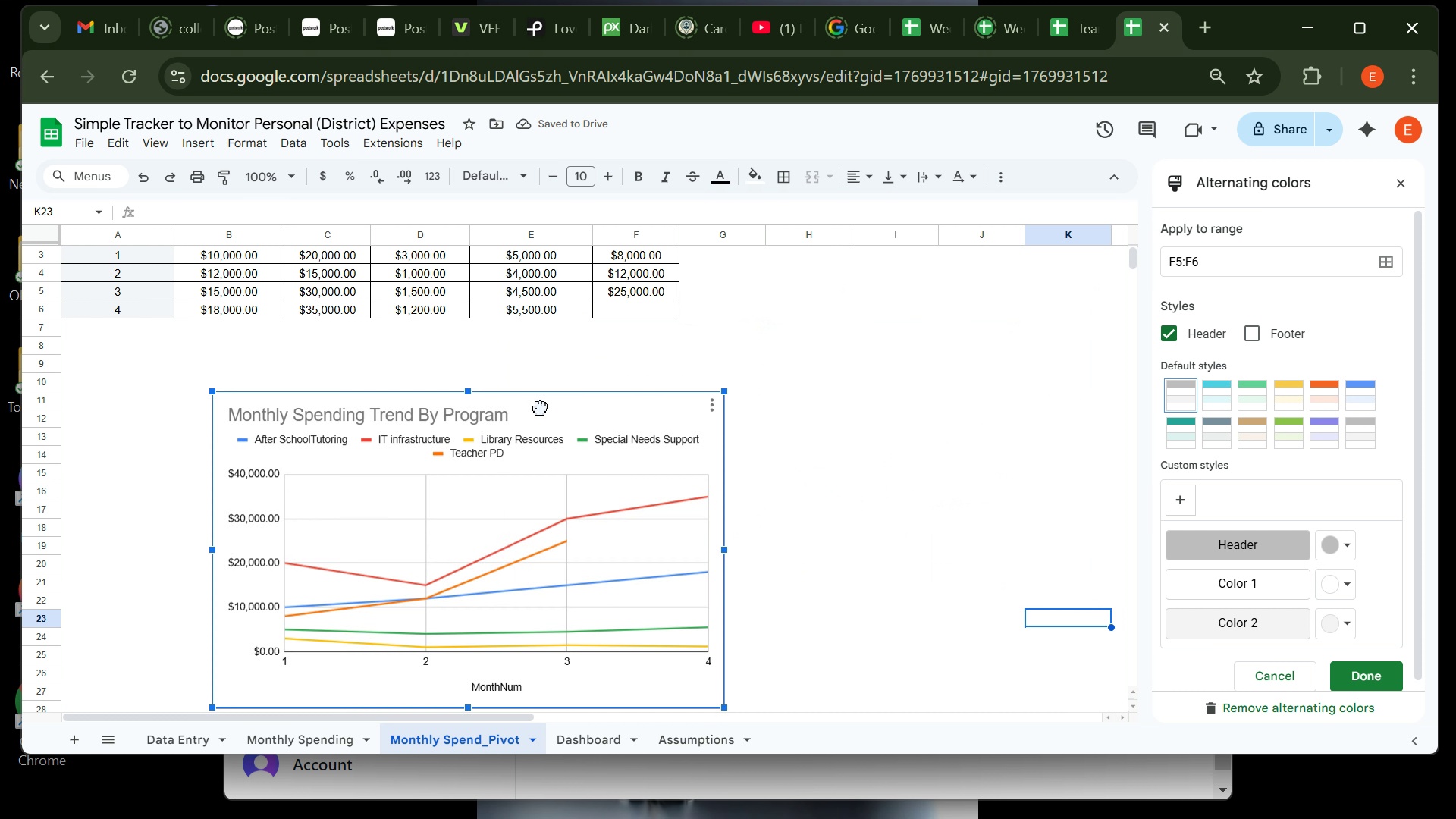 
left_click([588, 739])
 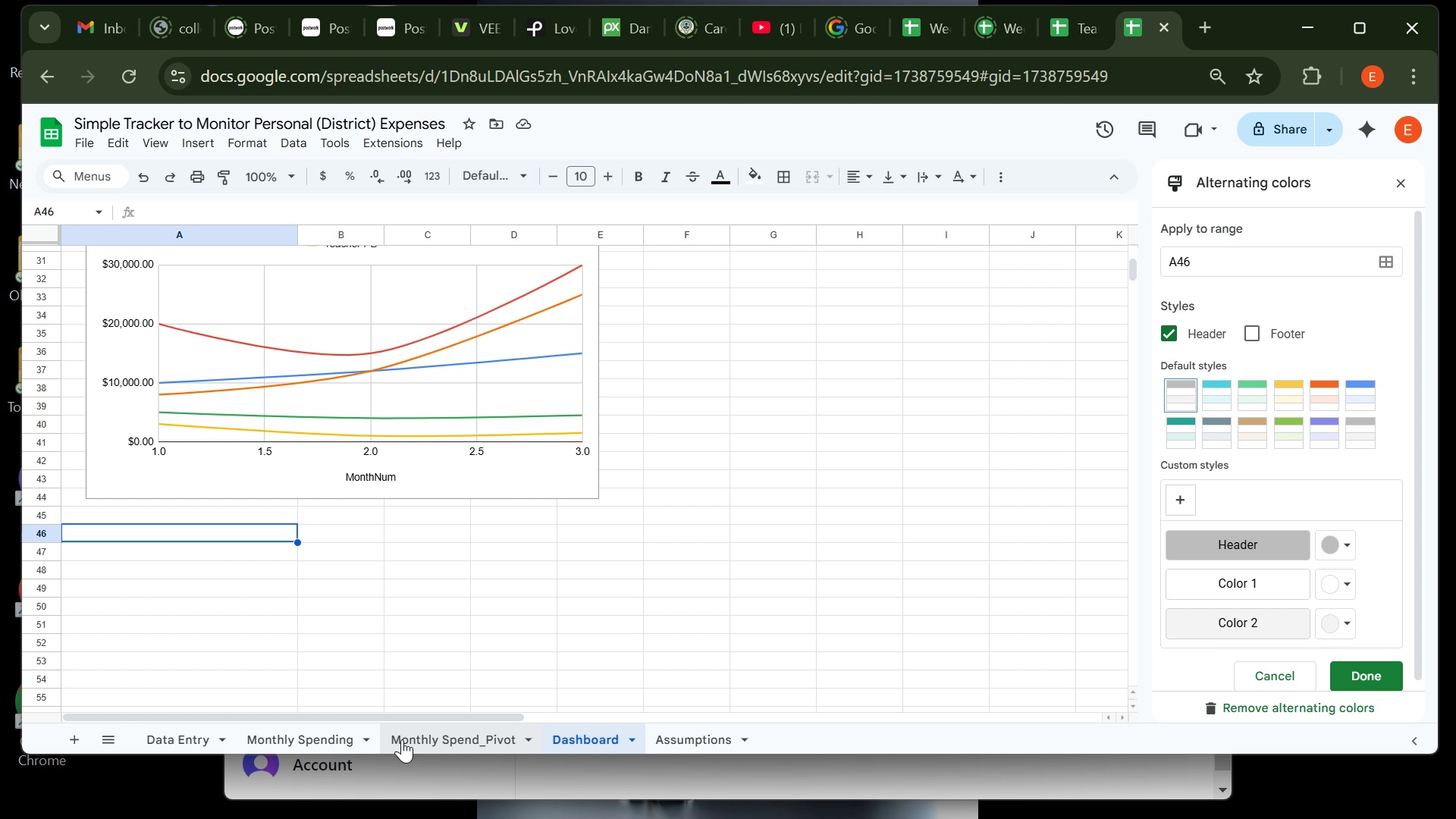 
wait(6.9)
 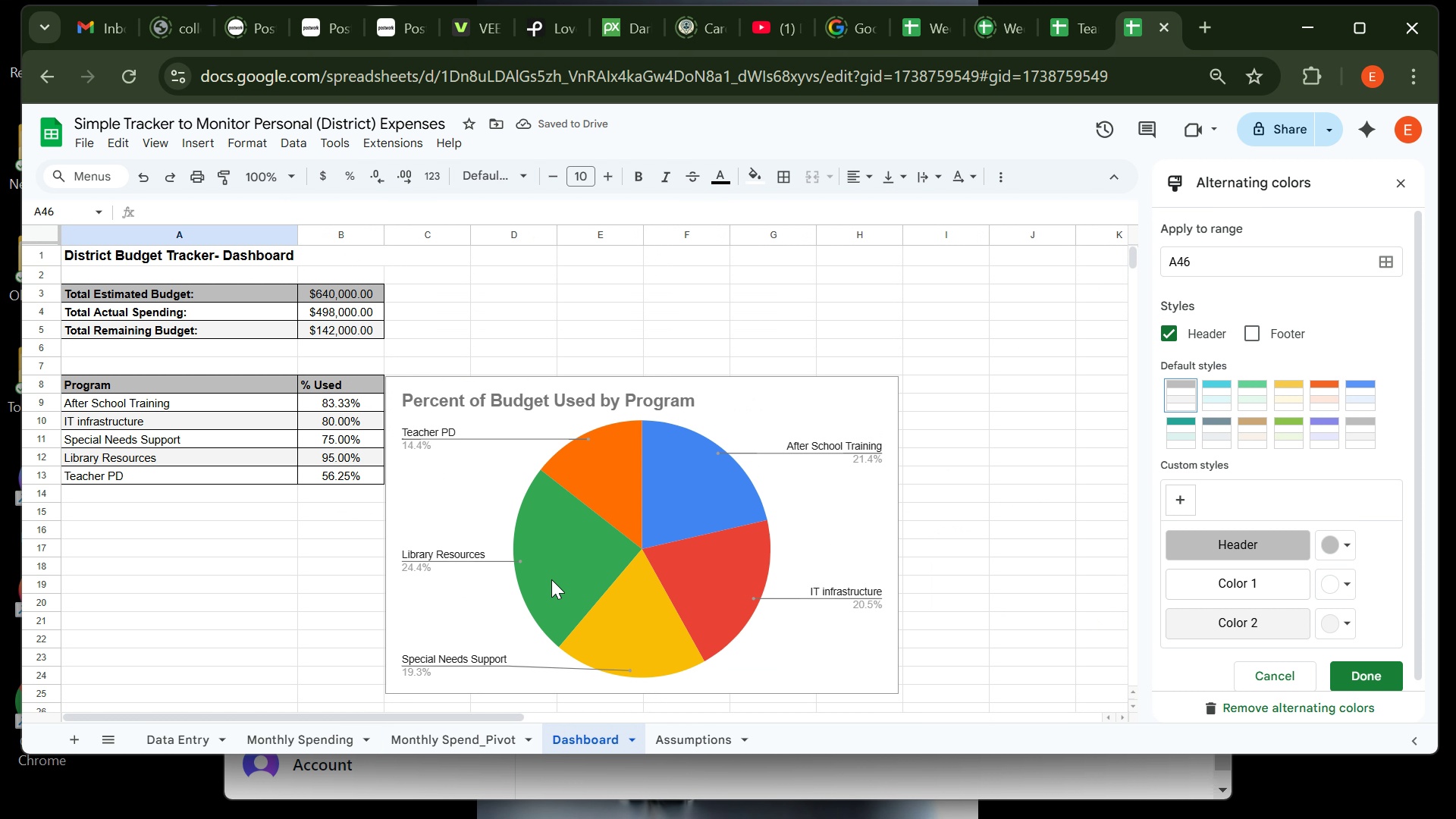 
left_click([314, 737])
 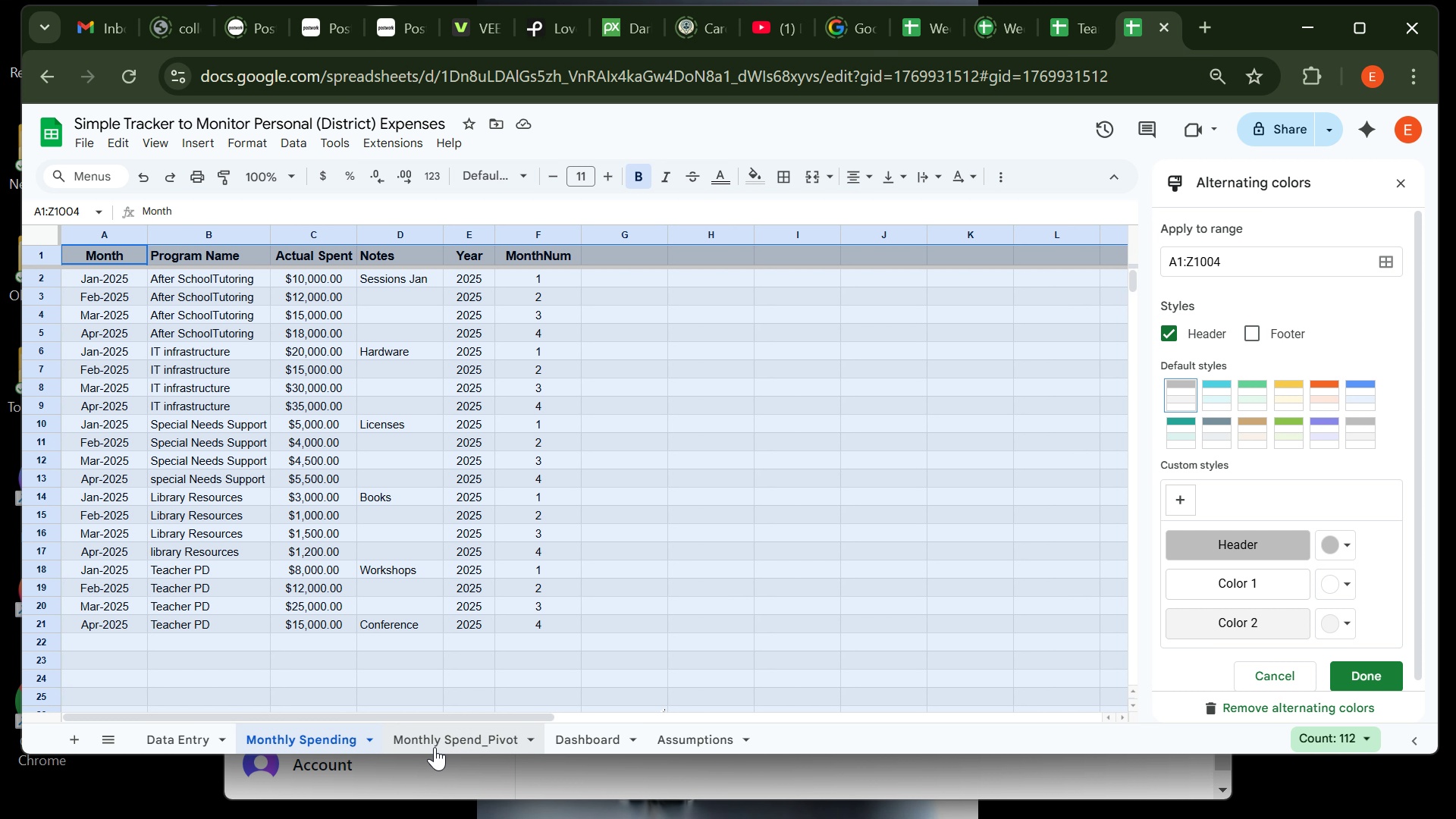 
left_click([435, 747])
 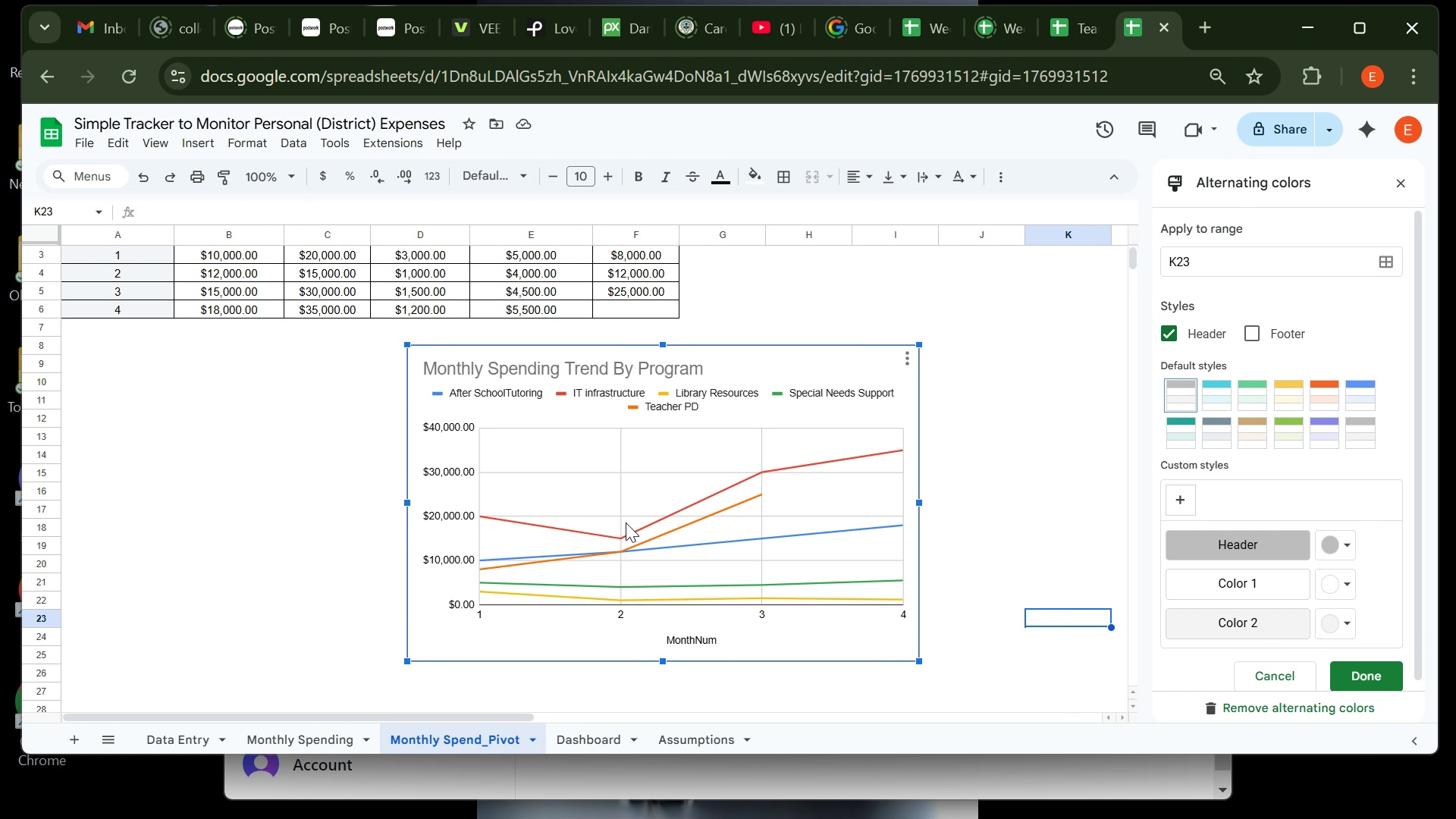 
left_click([626, 522])
 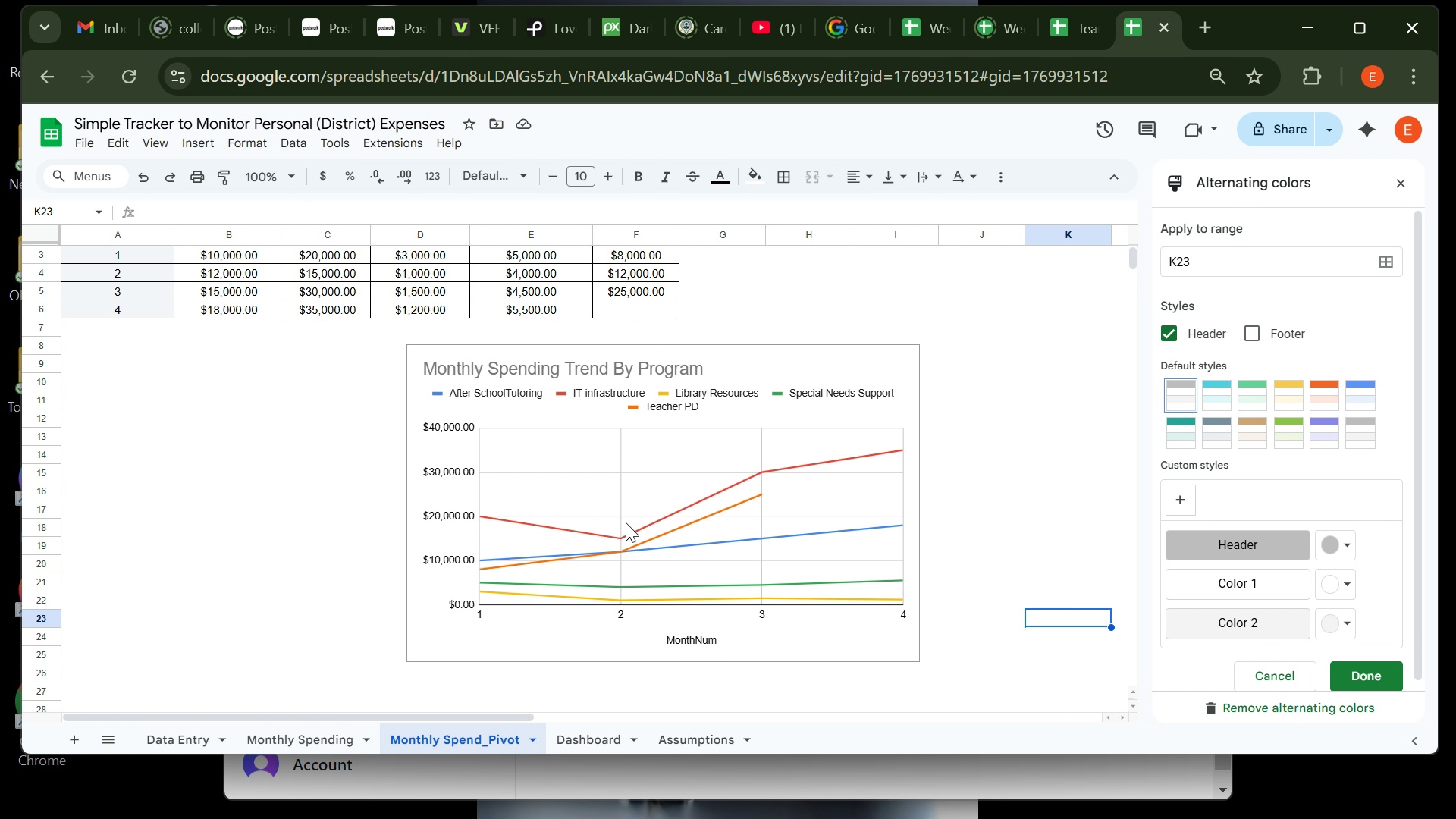 
key(Control+C)
 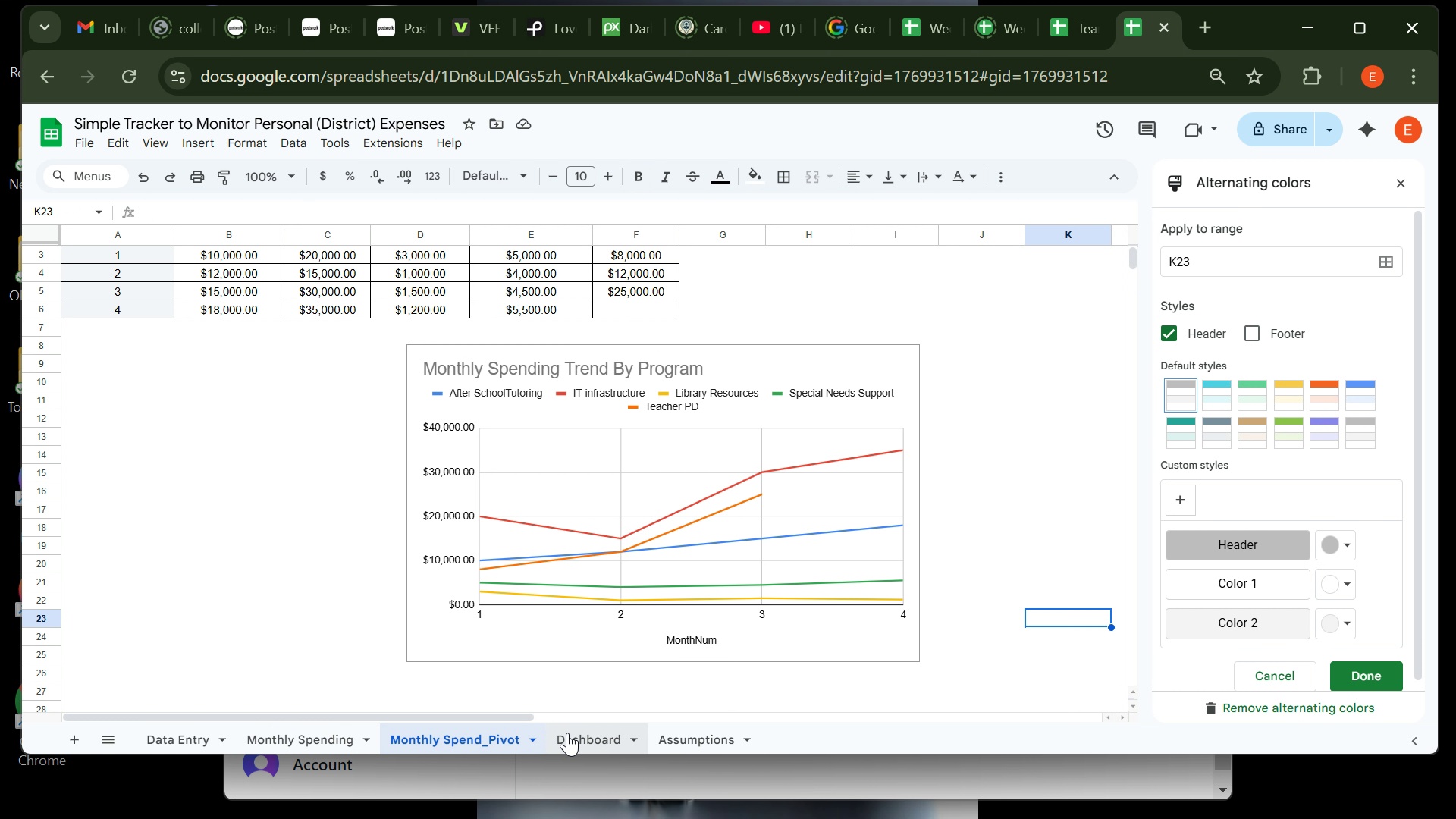 
left_click([567, 733])
 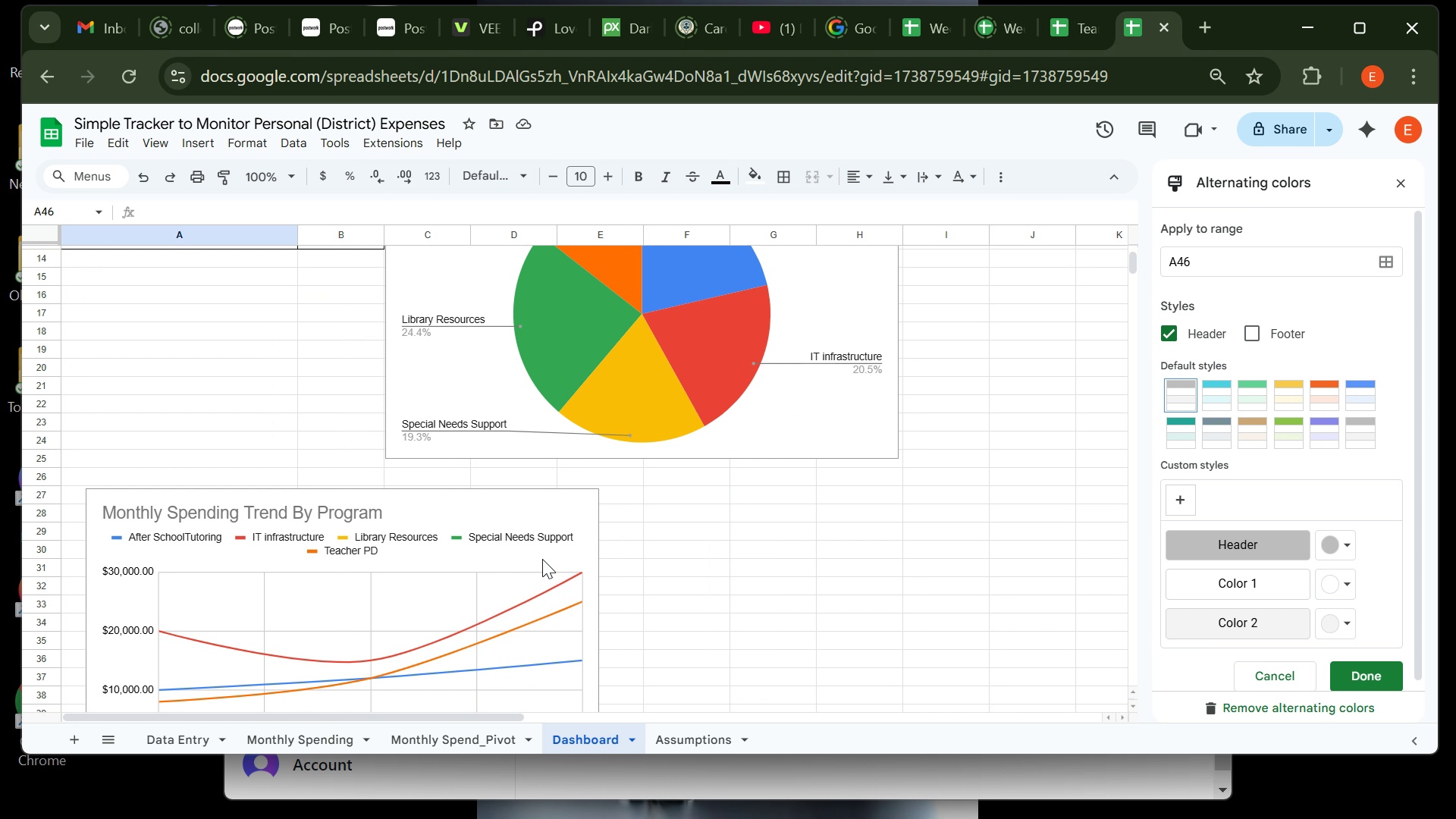 
left_click([753, 582])
 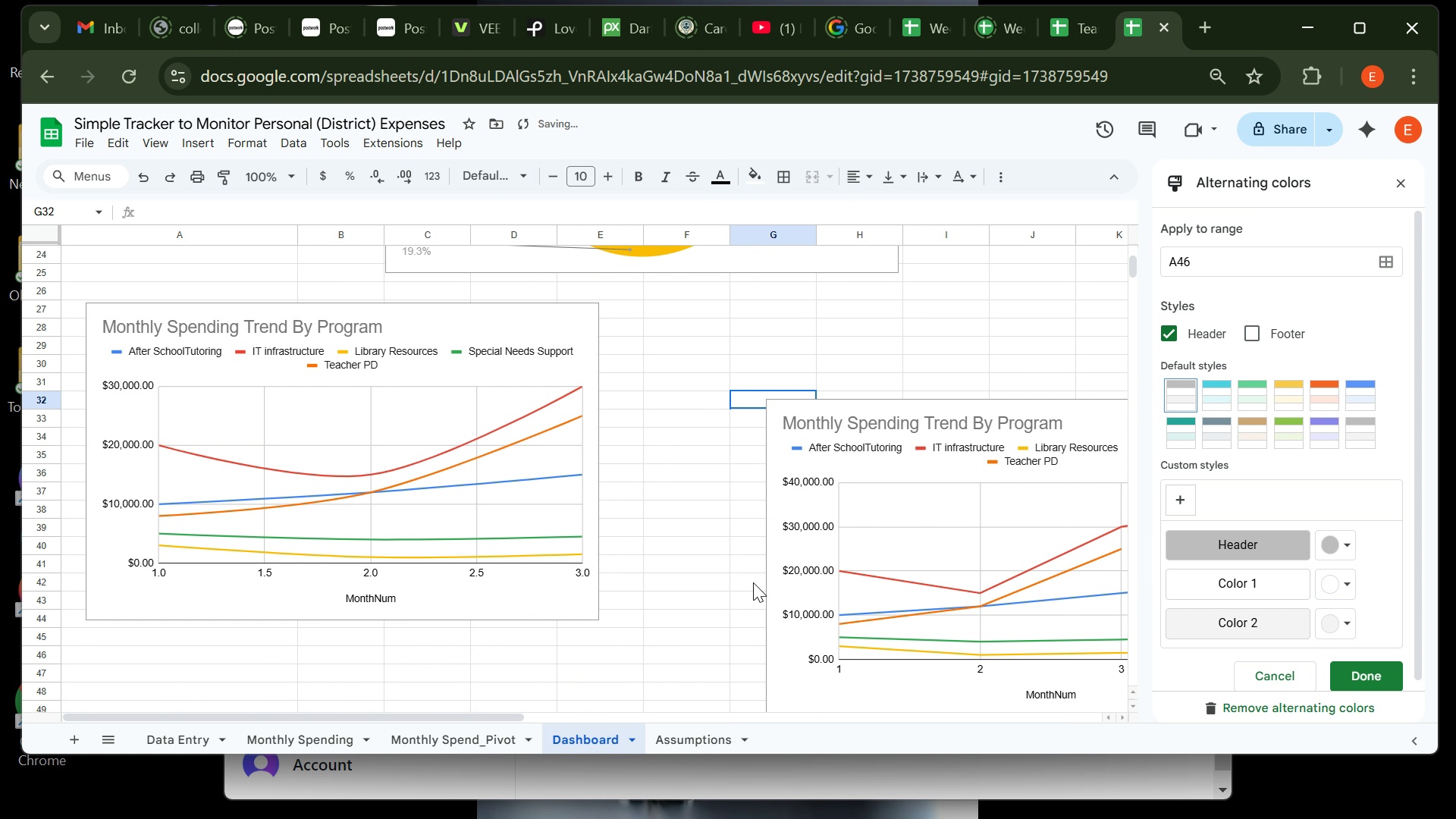 
key(Control+V)
 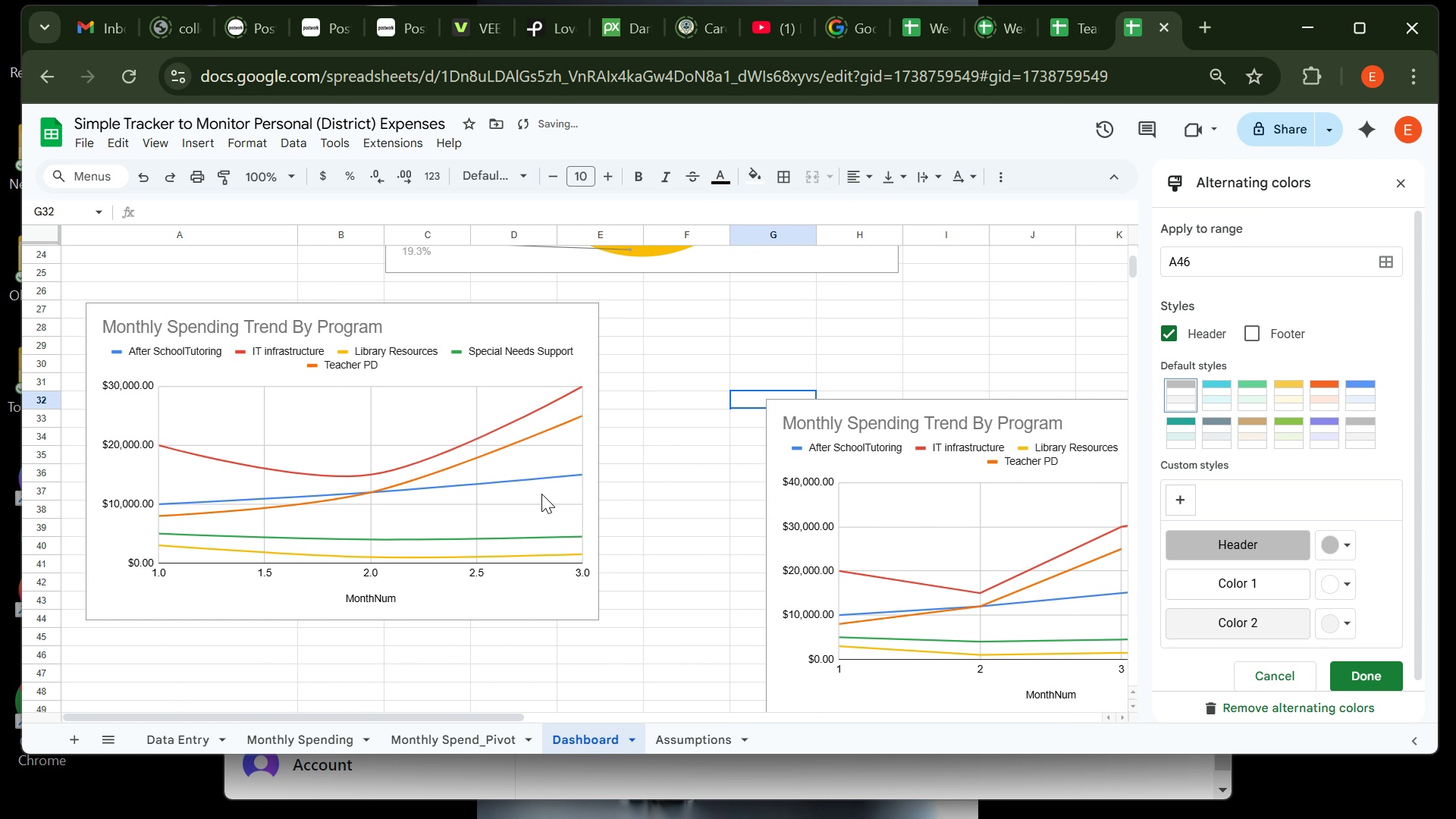 
left_click([541, 494])
 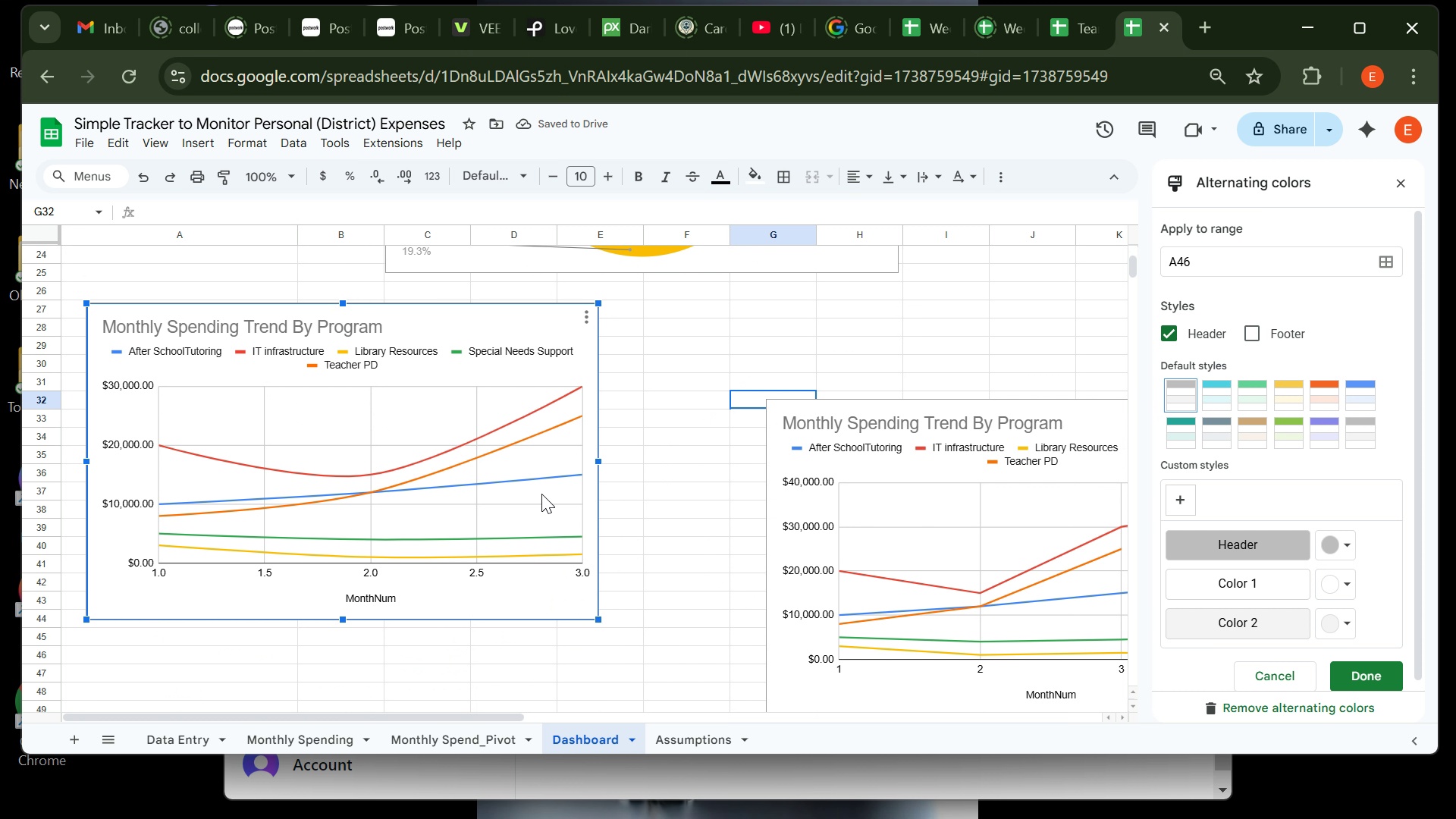 
key(Backspace)
 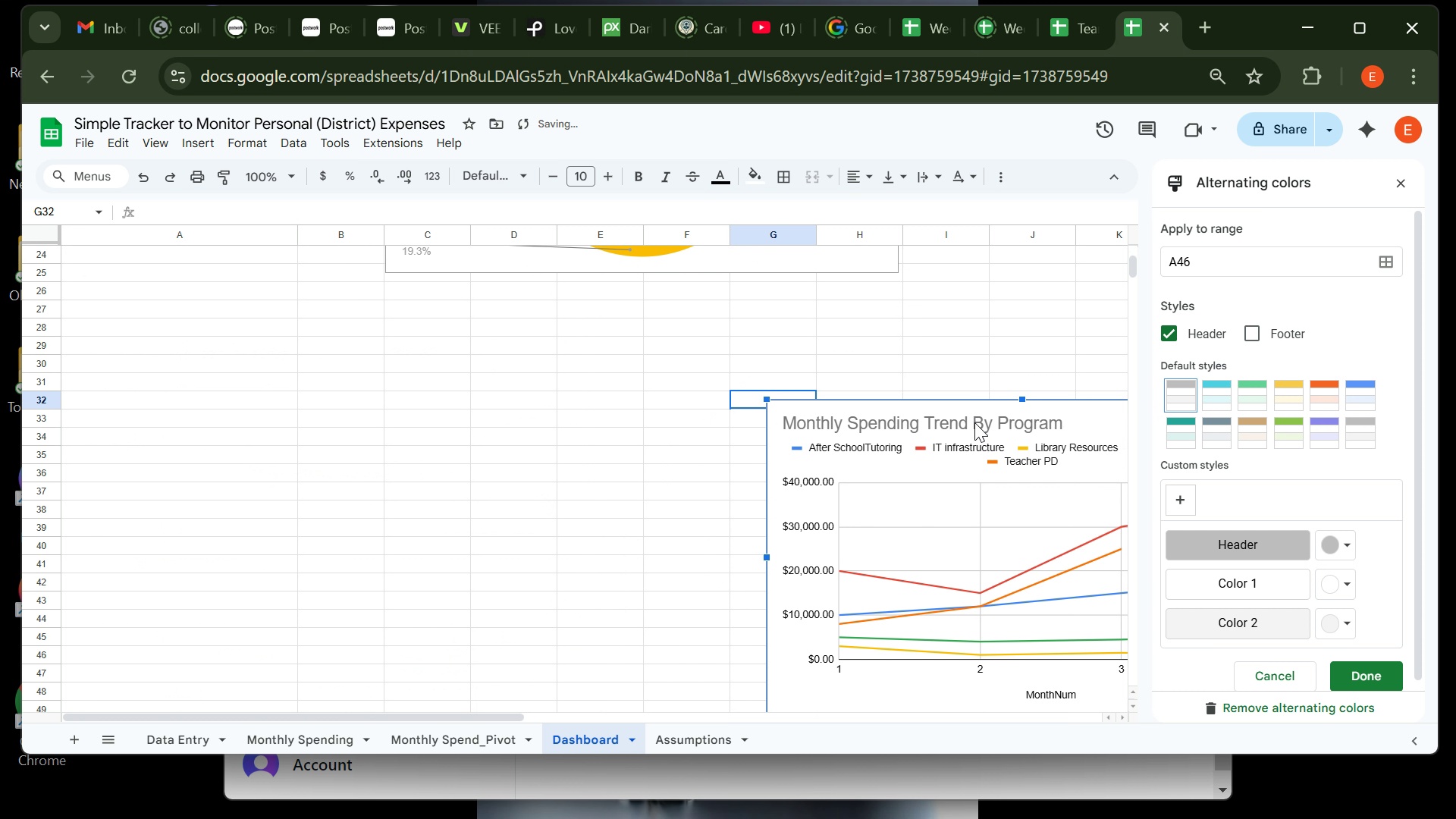 
left_click([974, 422])
 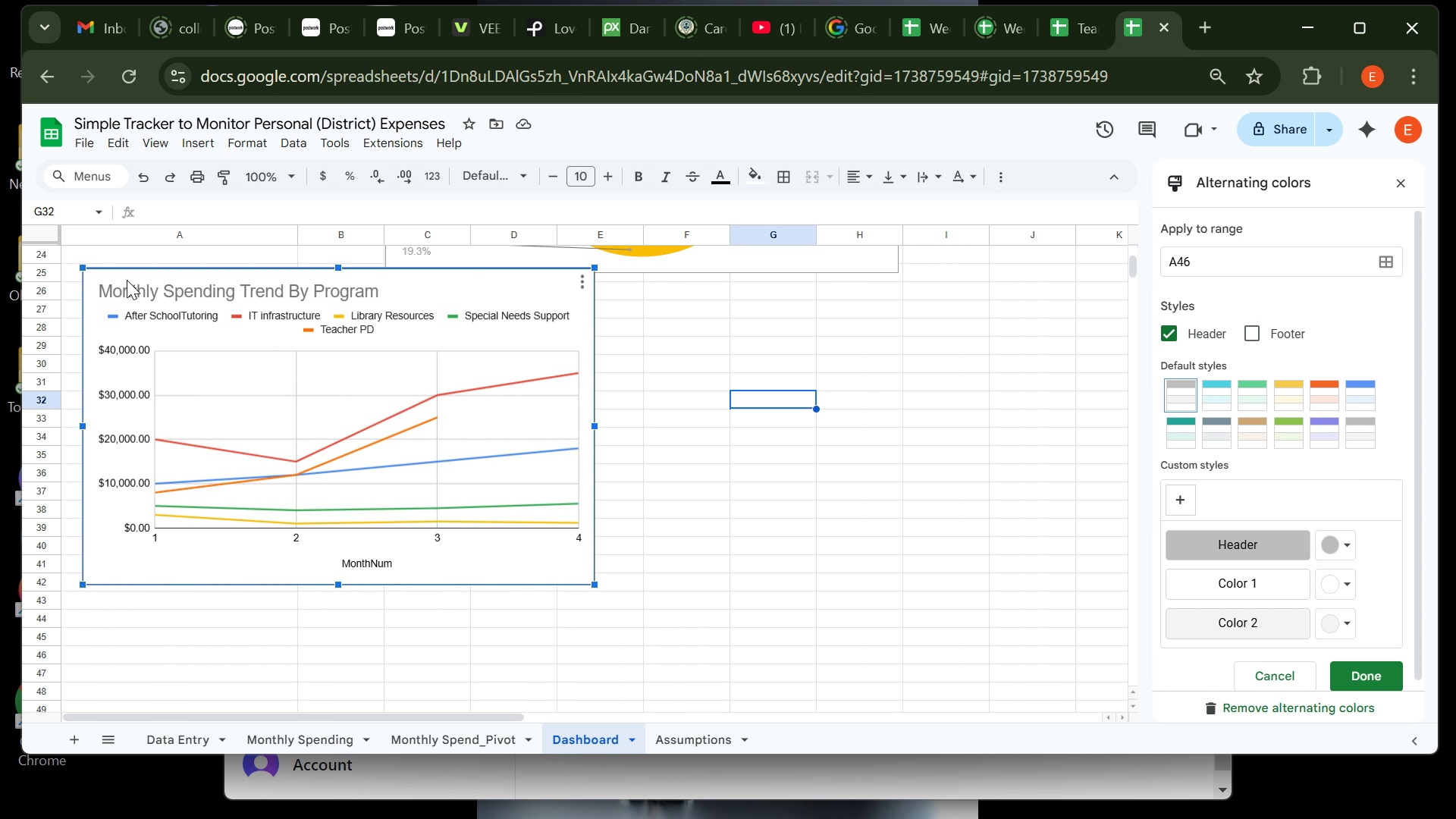 
wait(6.75)
 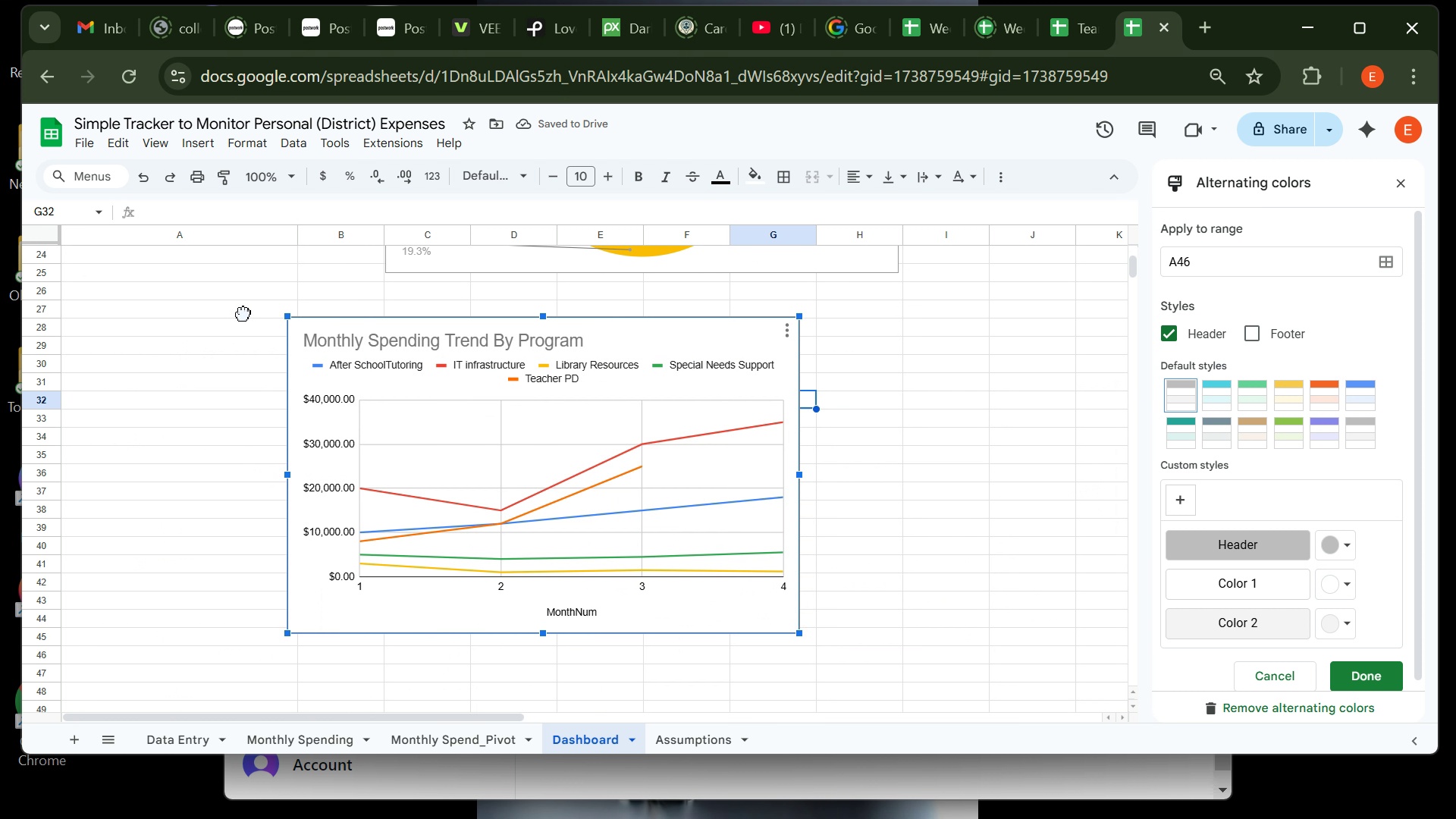 
left_click([681, 544])
 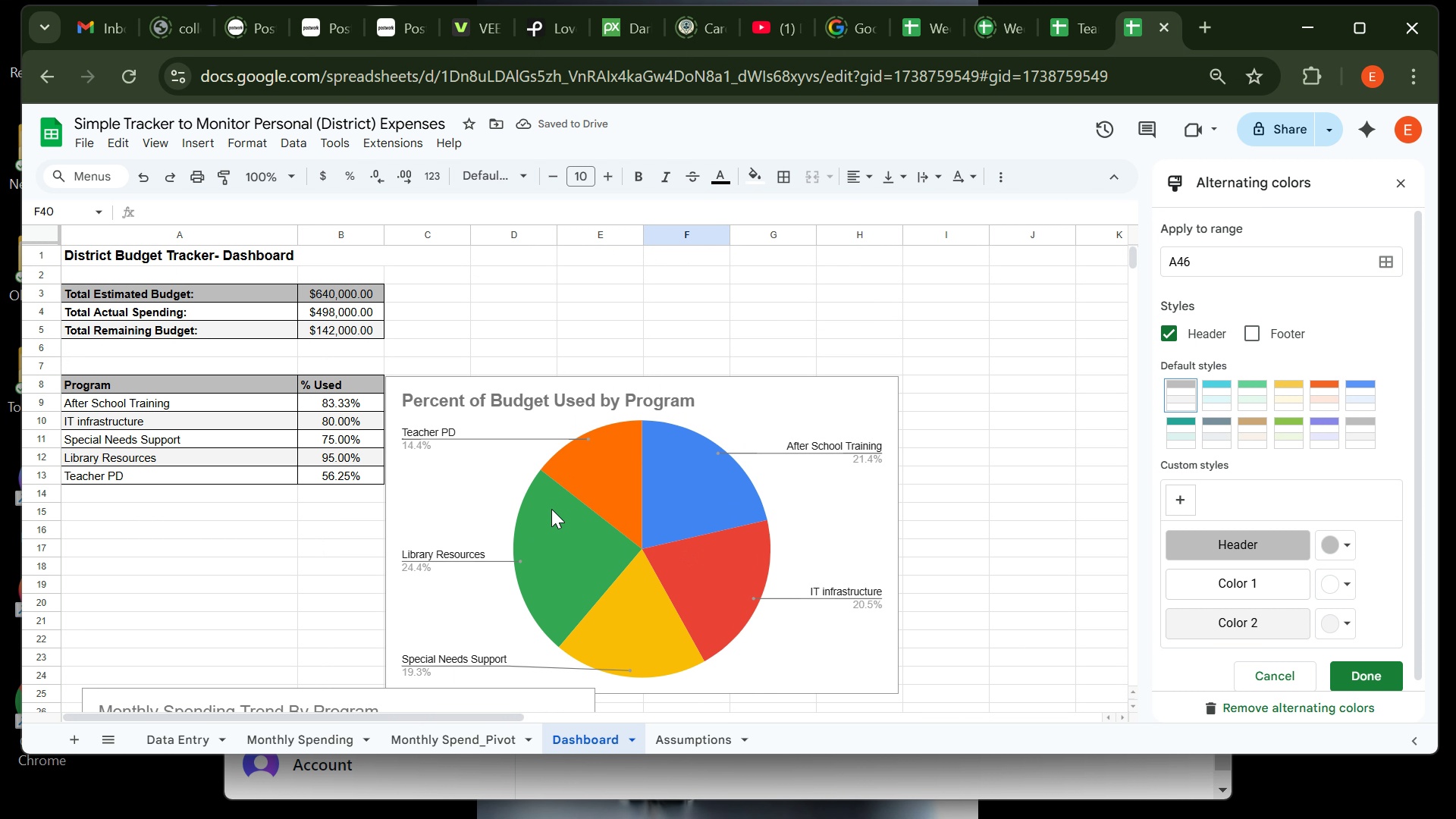 
wait(8.13)
 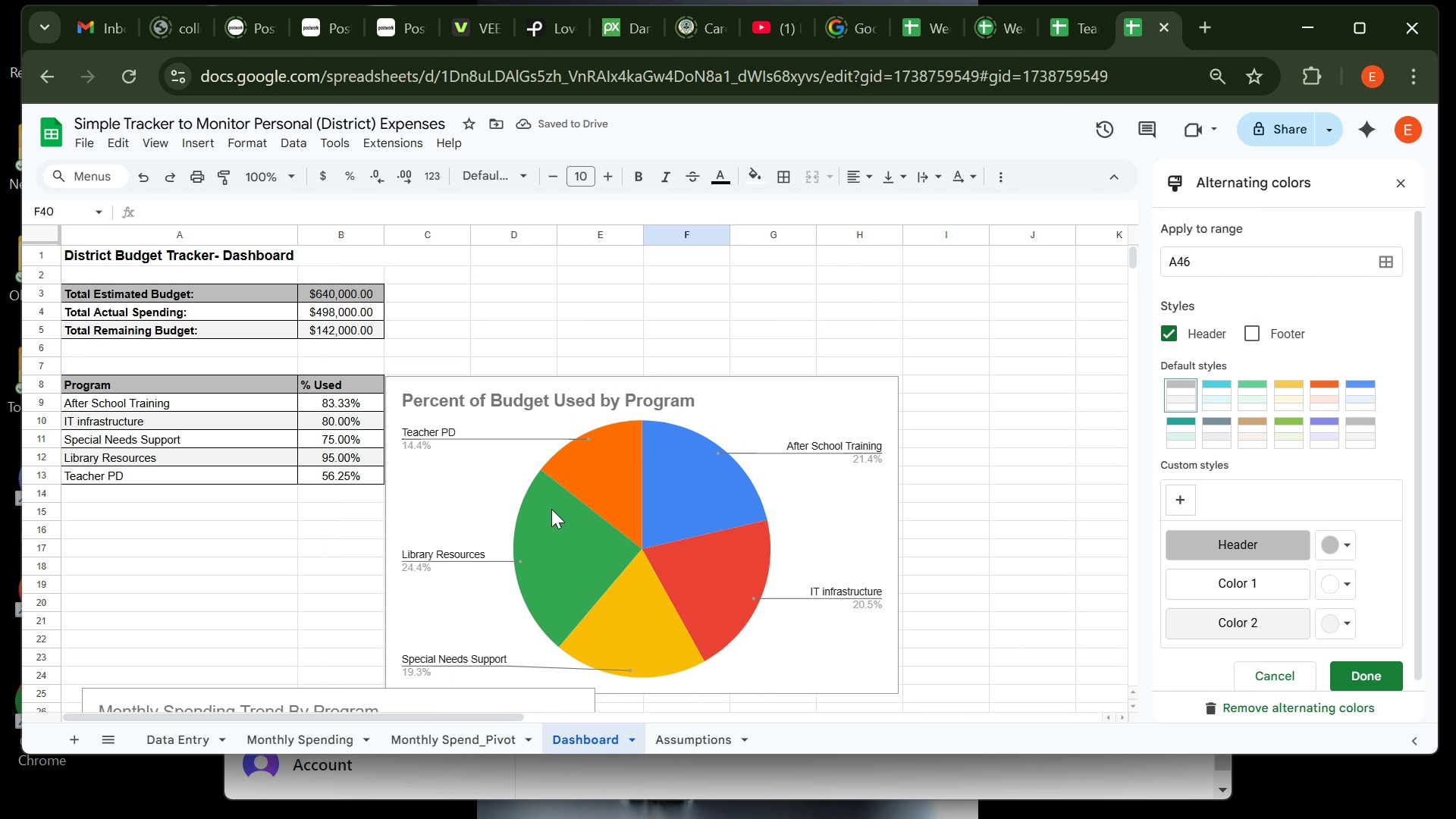 
left_click([444, 740])
 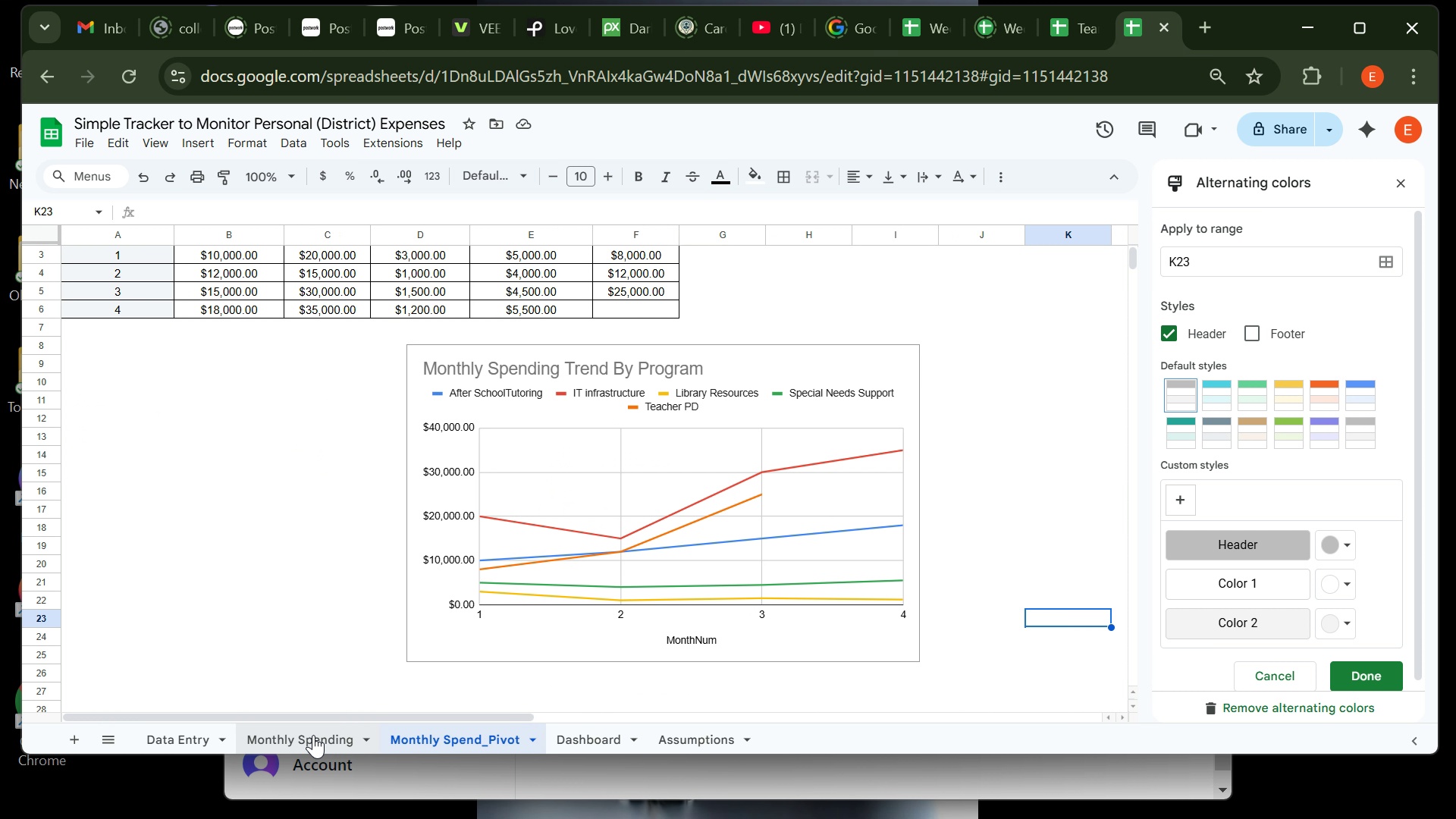 
left_click([313, 735])
 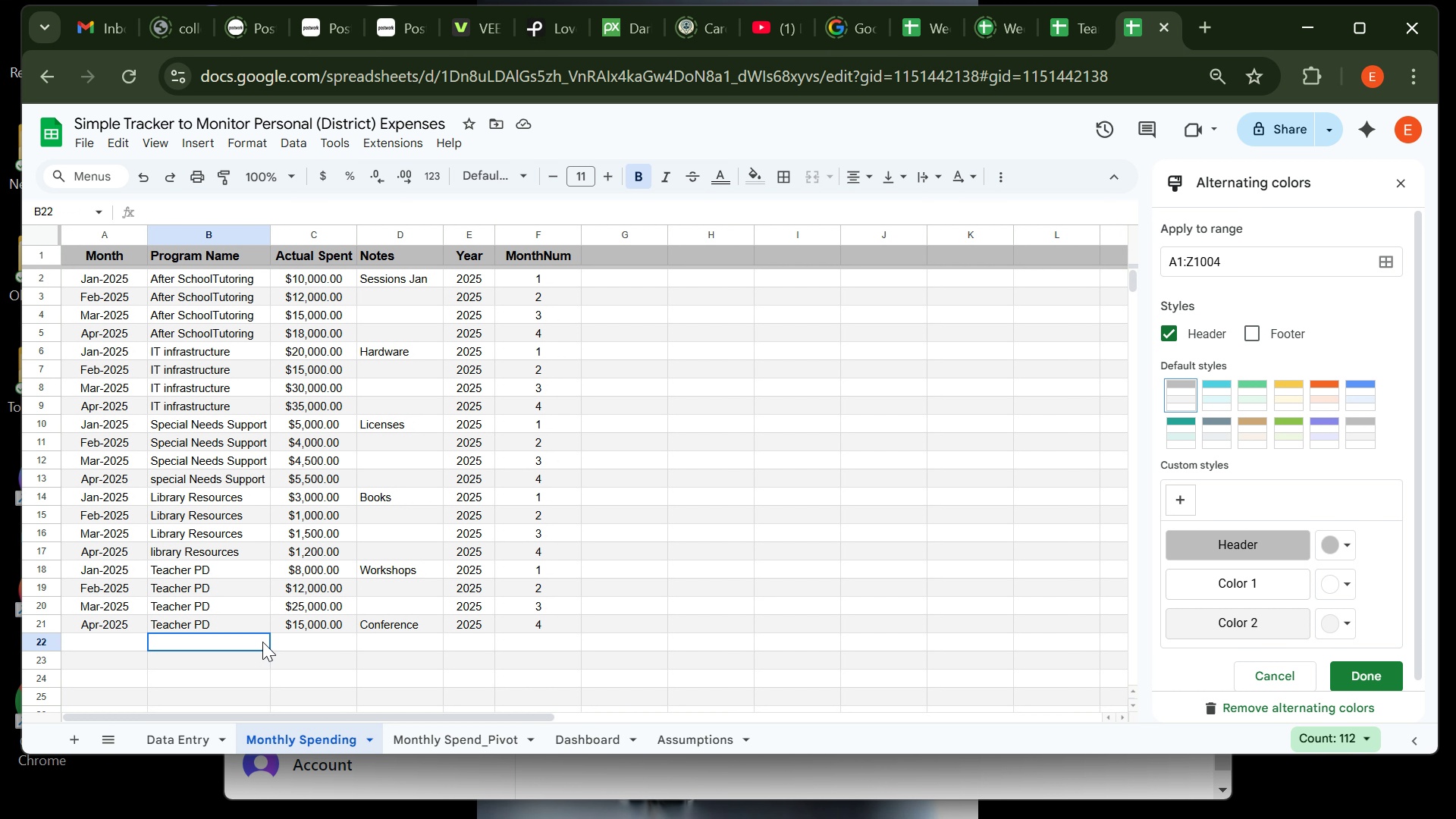 
left_click([262, 642])
 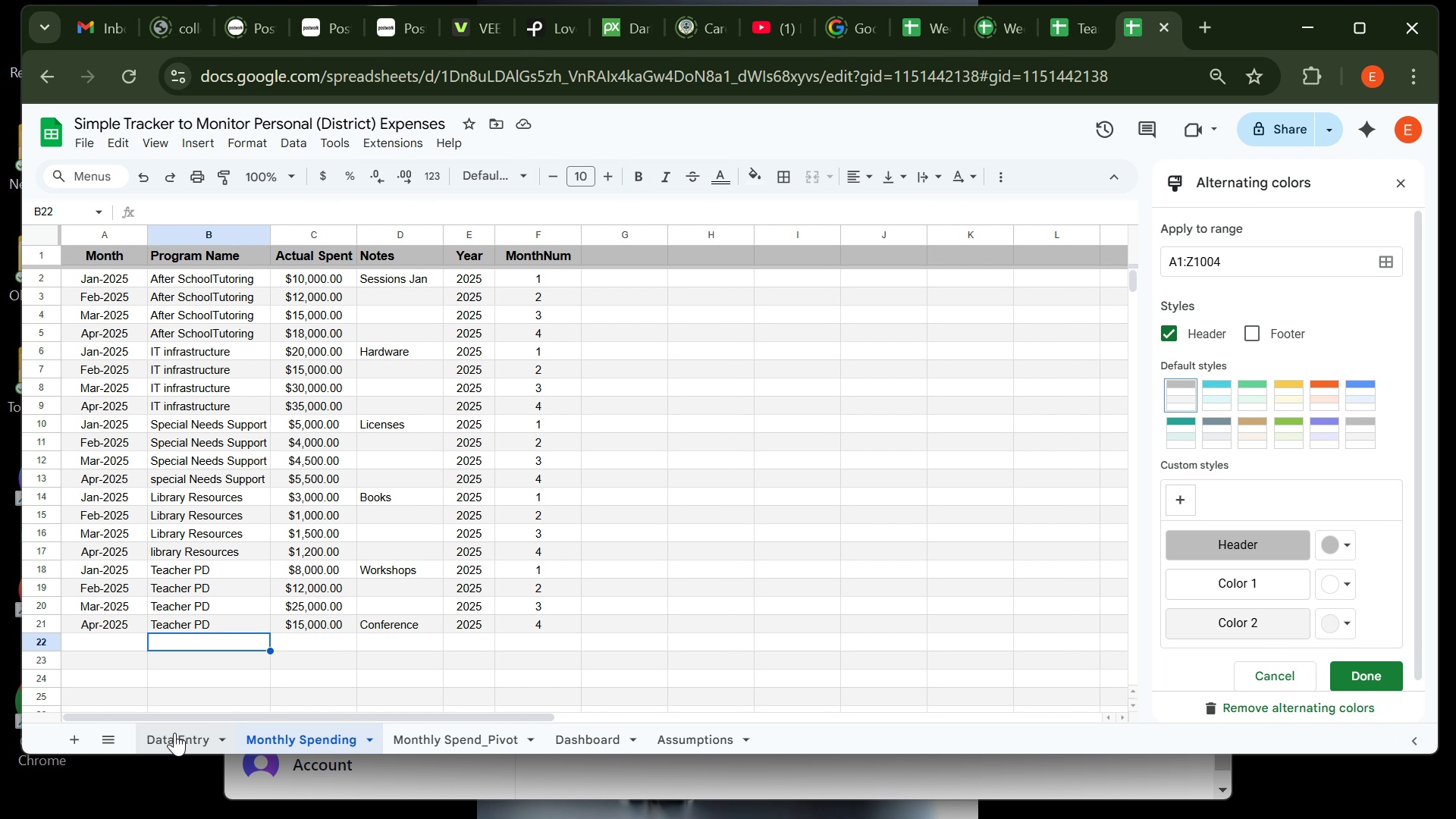 
left_click([177, 745])
 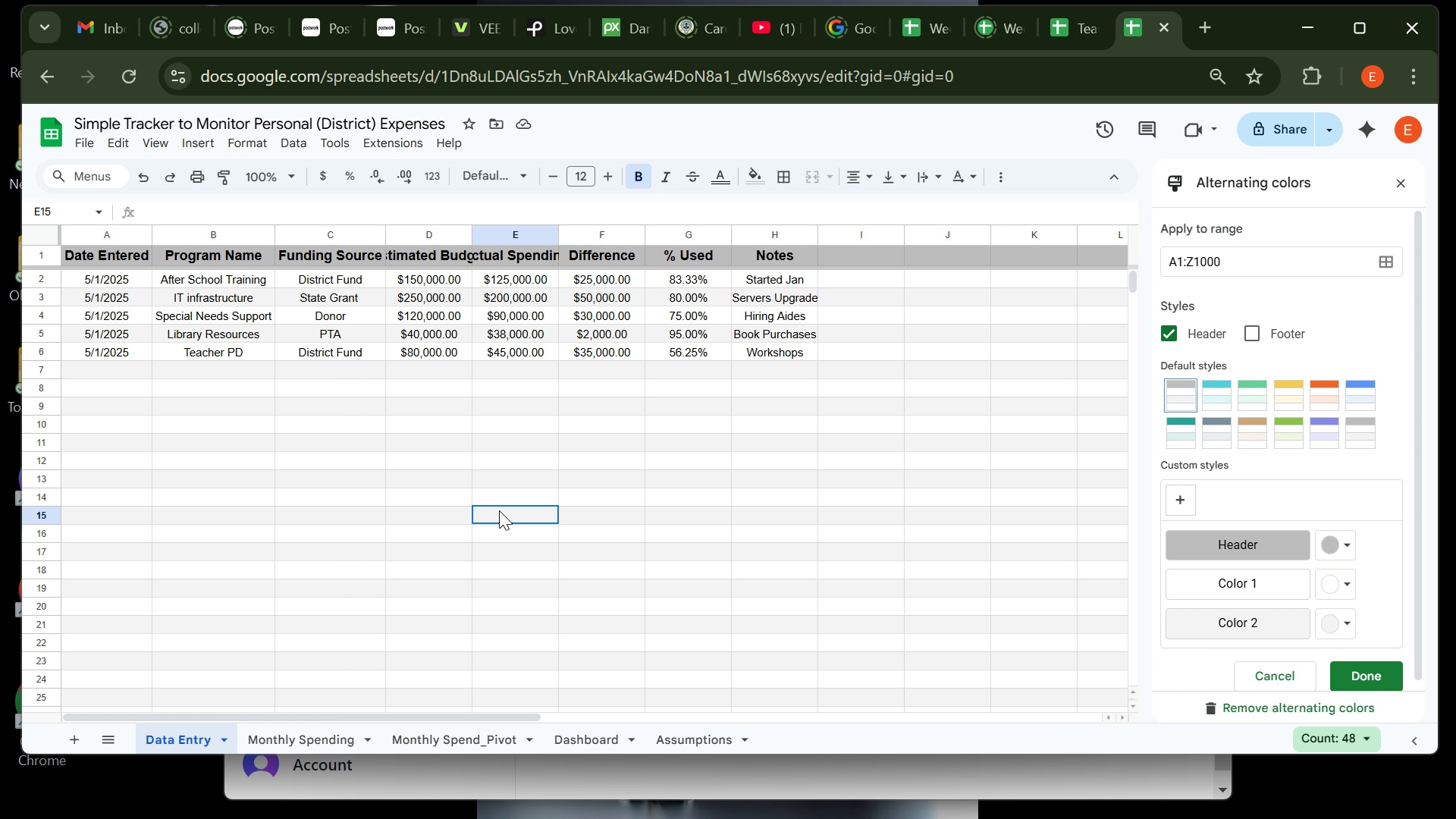 
left_click([499, 510])
 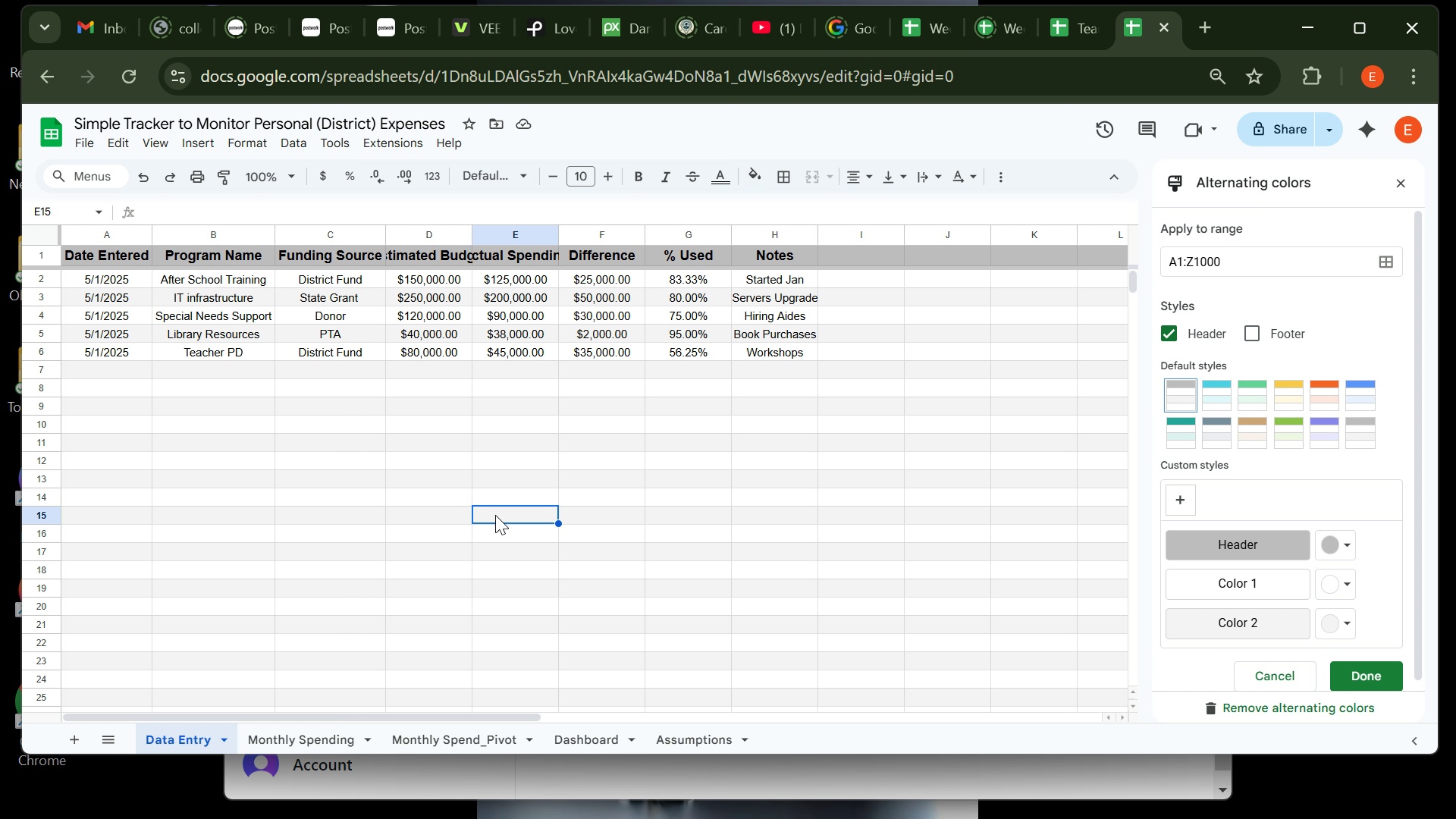 
wait(26.41)
 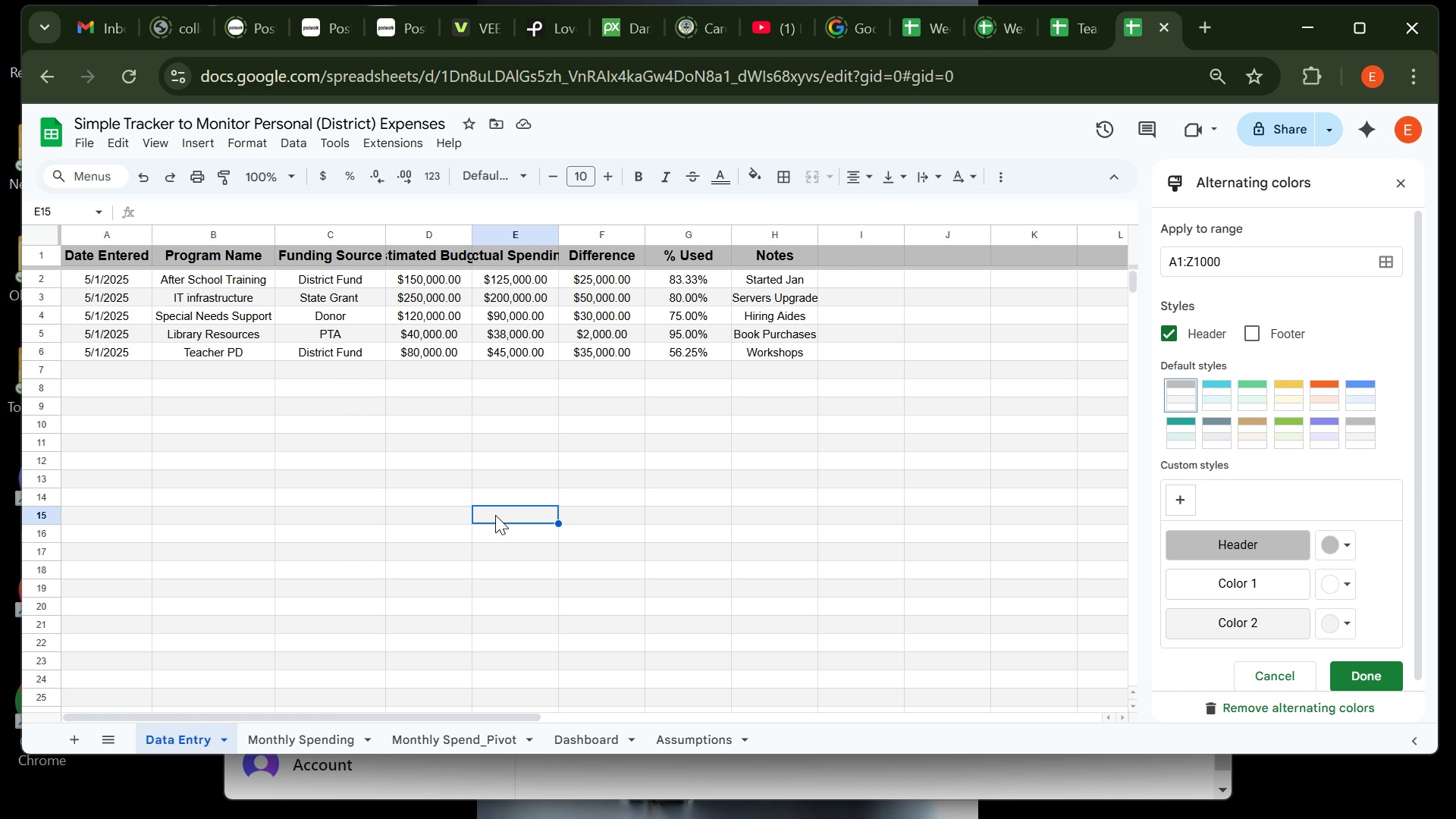 
left_click([318, 745])
 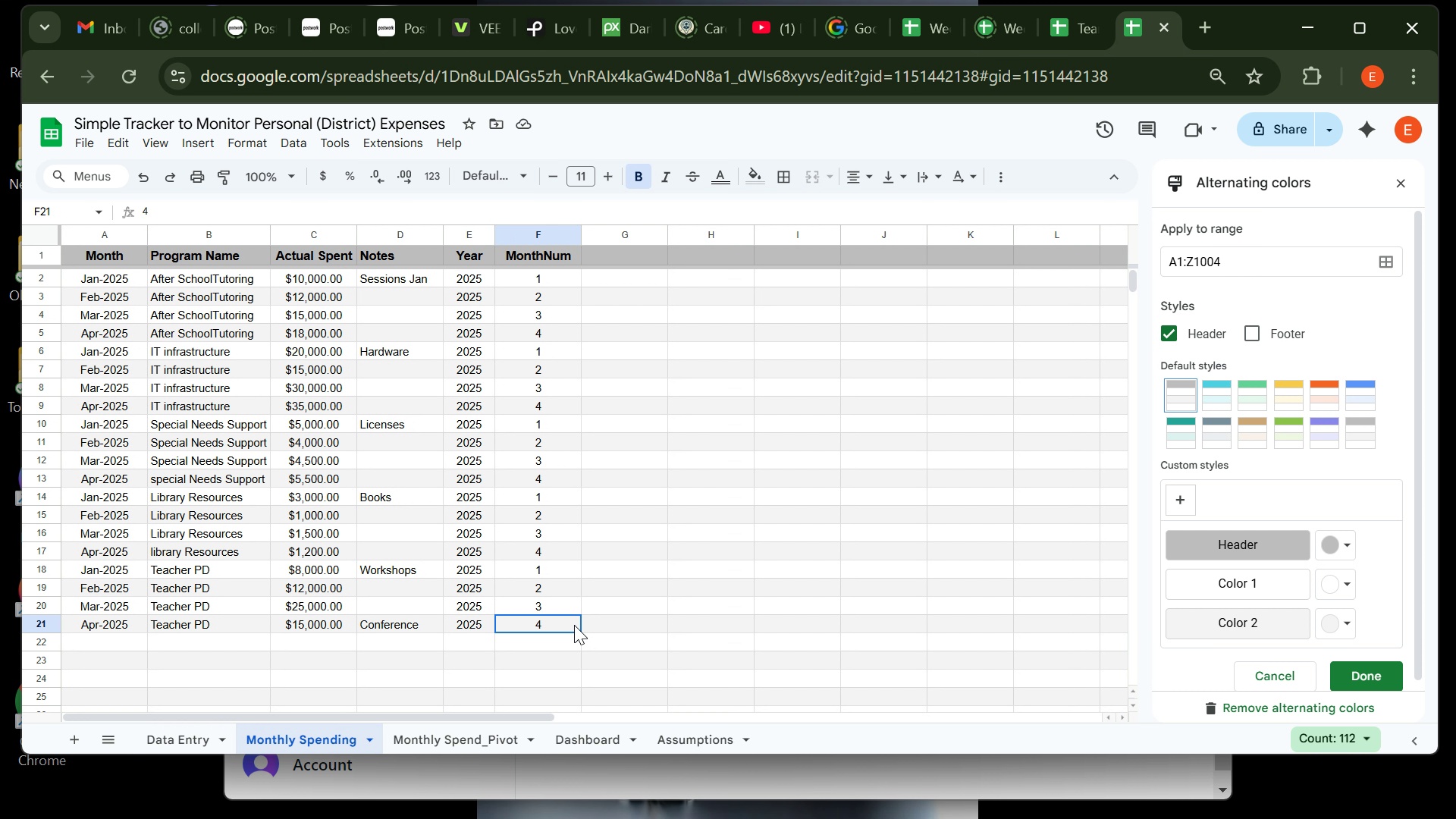 
left_click([574, 625])
 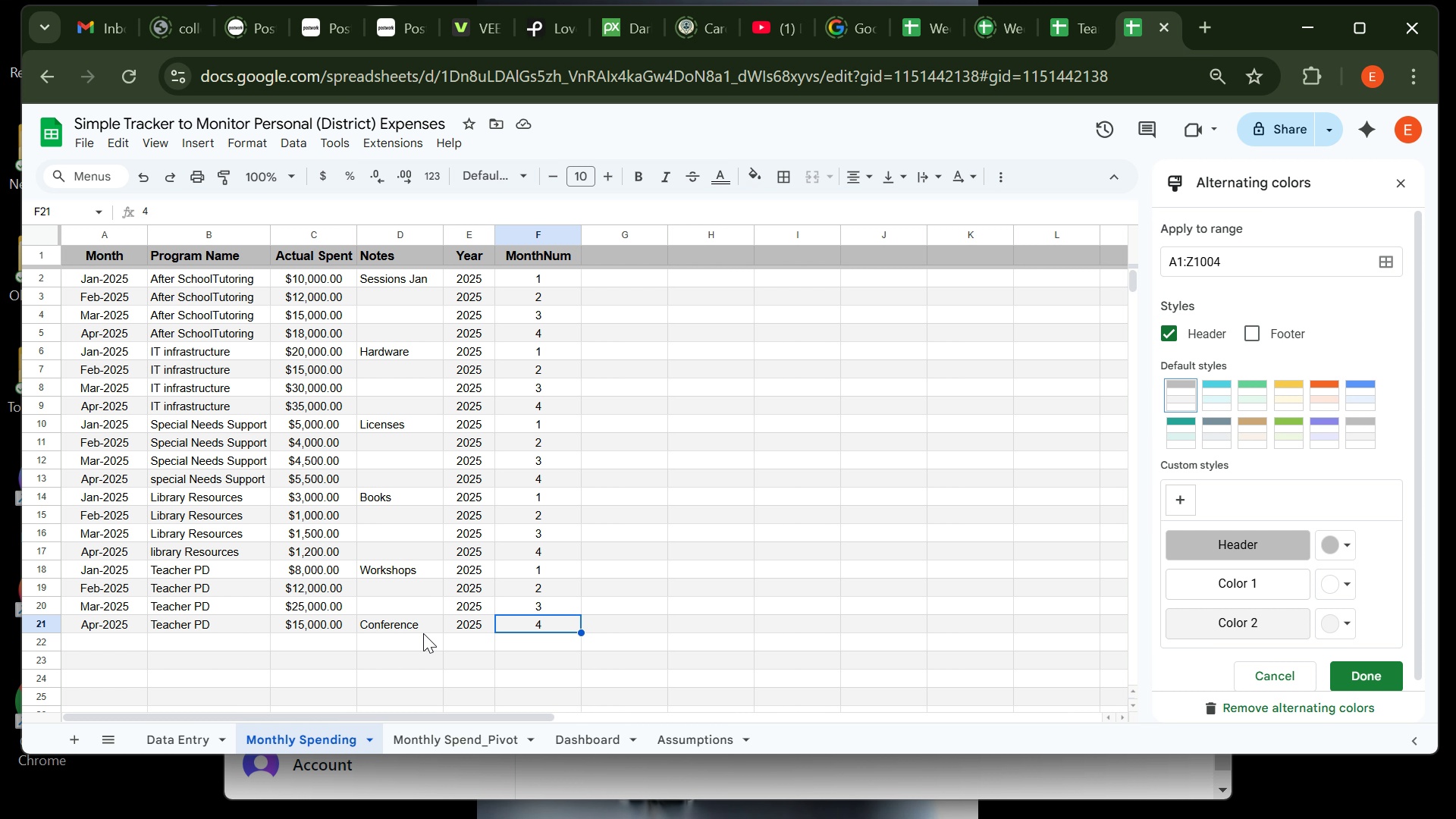 
wait(5.79)
 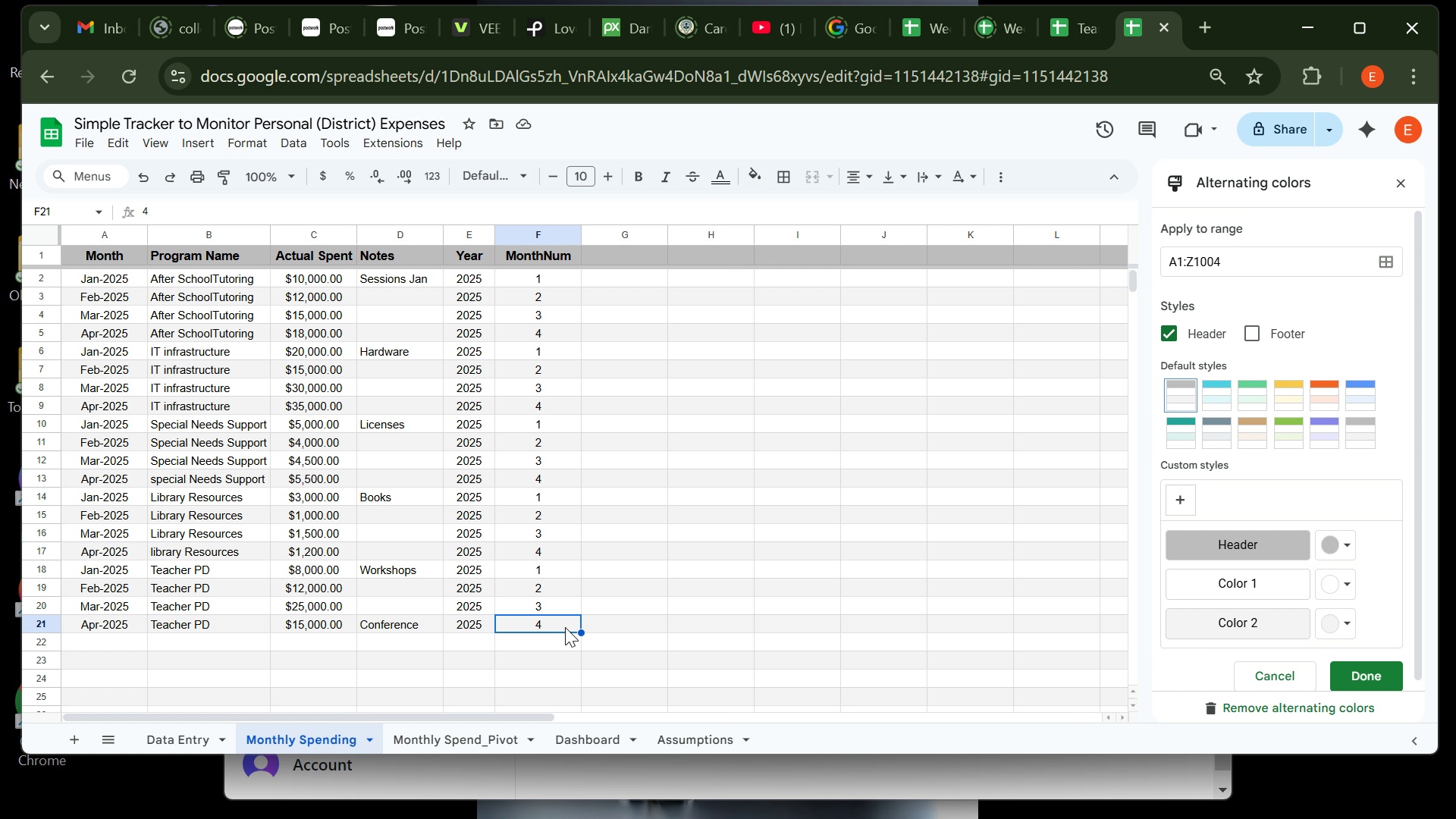 
left_click([413, 623])
 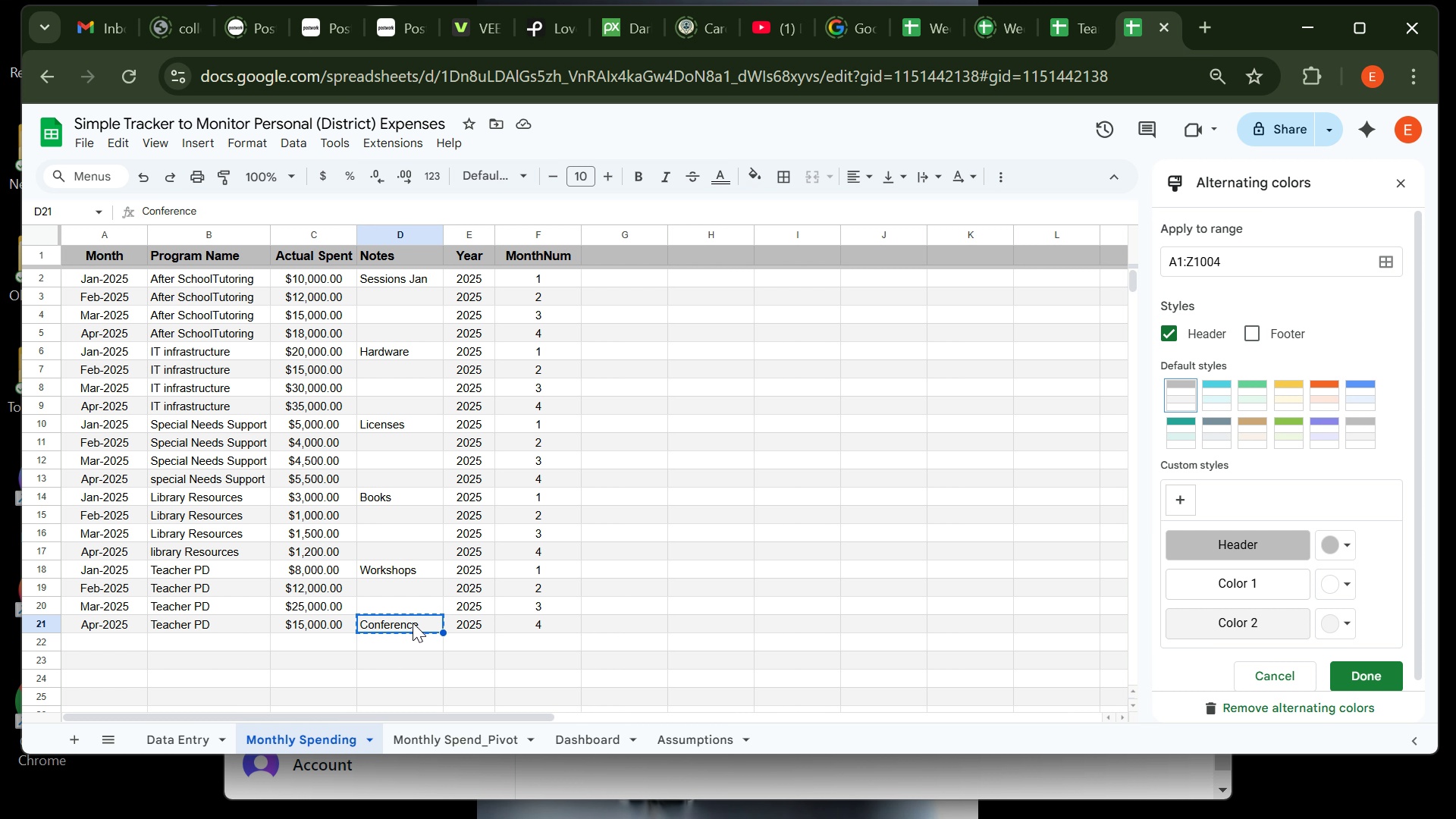 
key(Control+ControlLeft)
 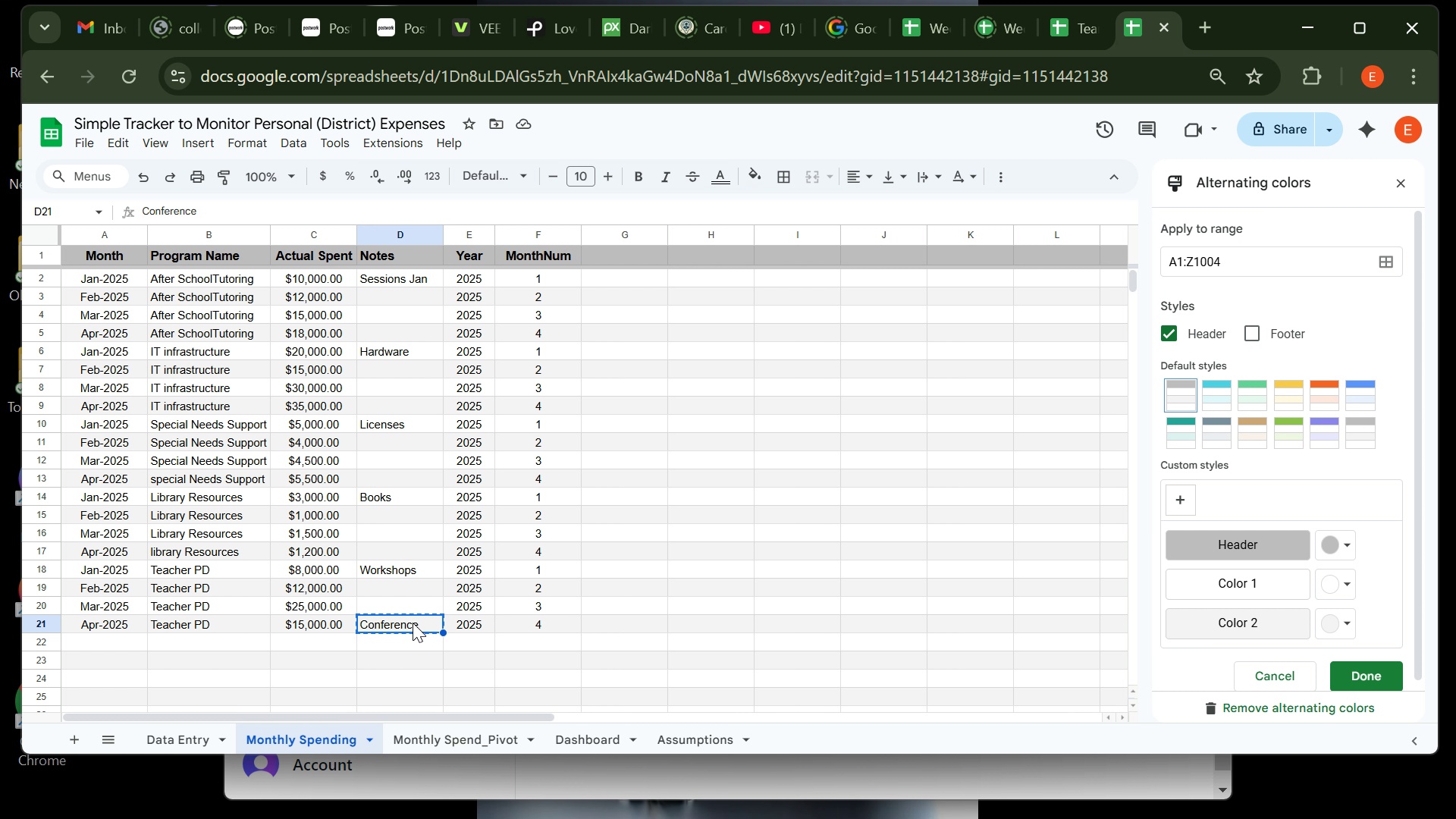 
key(Control+X)
 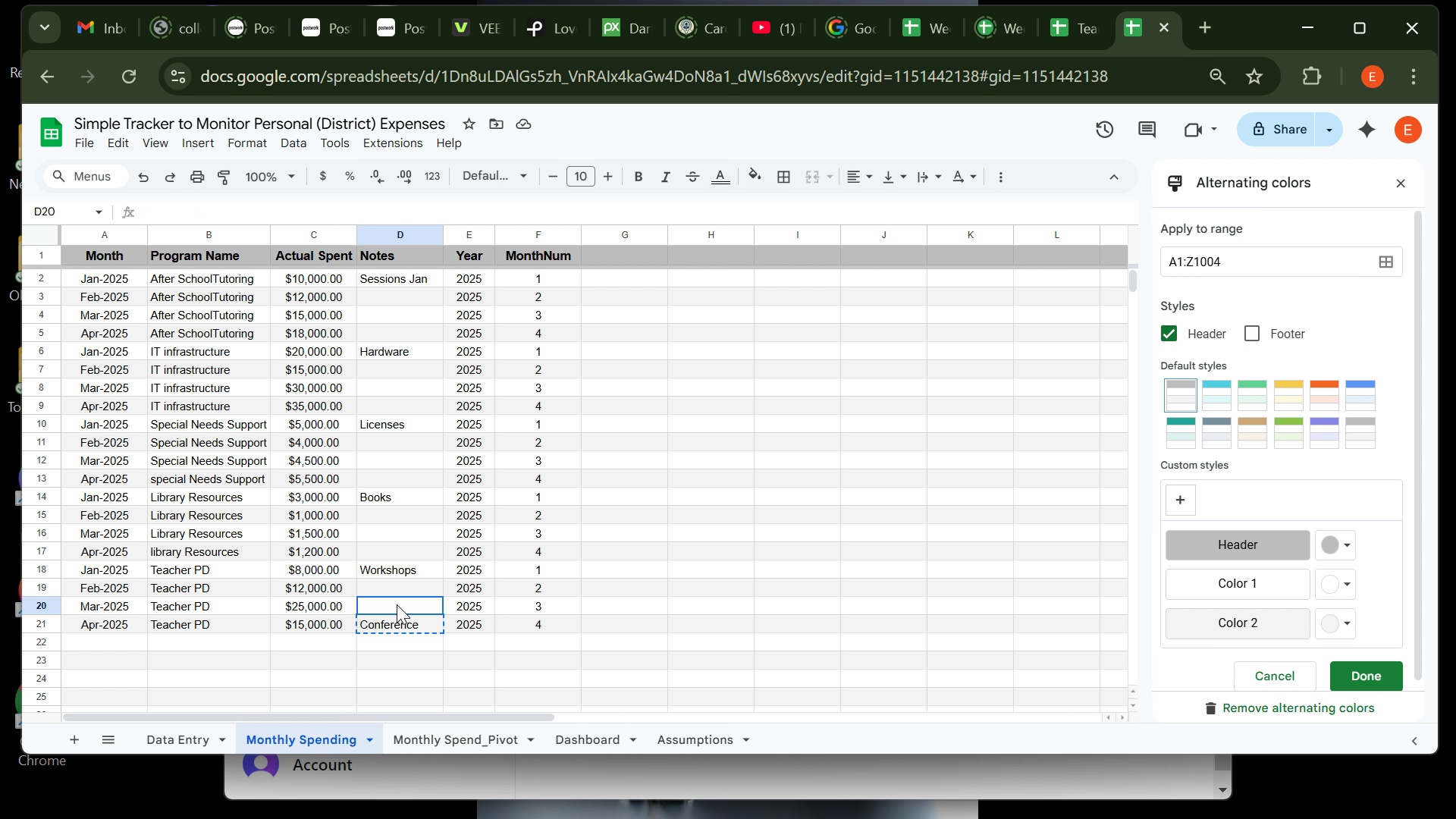 
left_click([397, 604])
 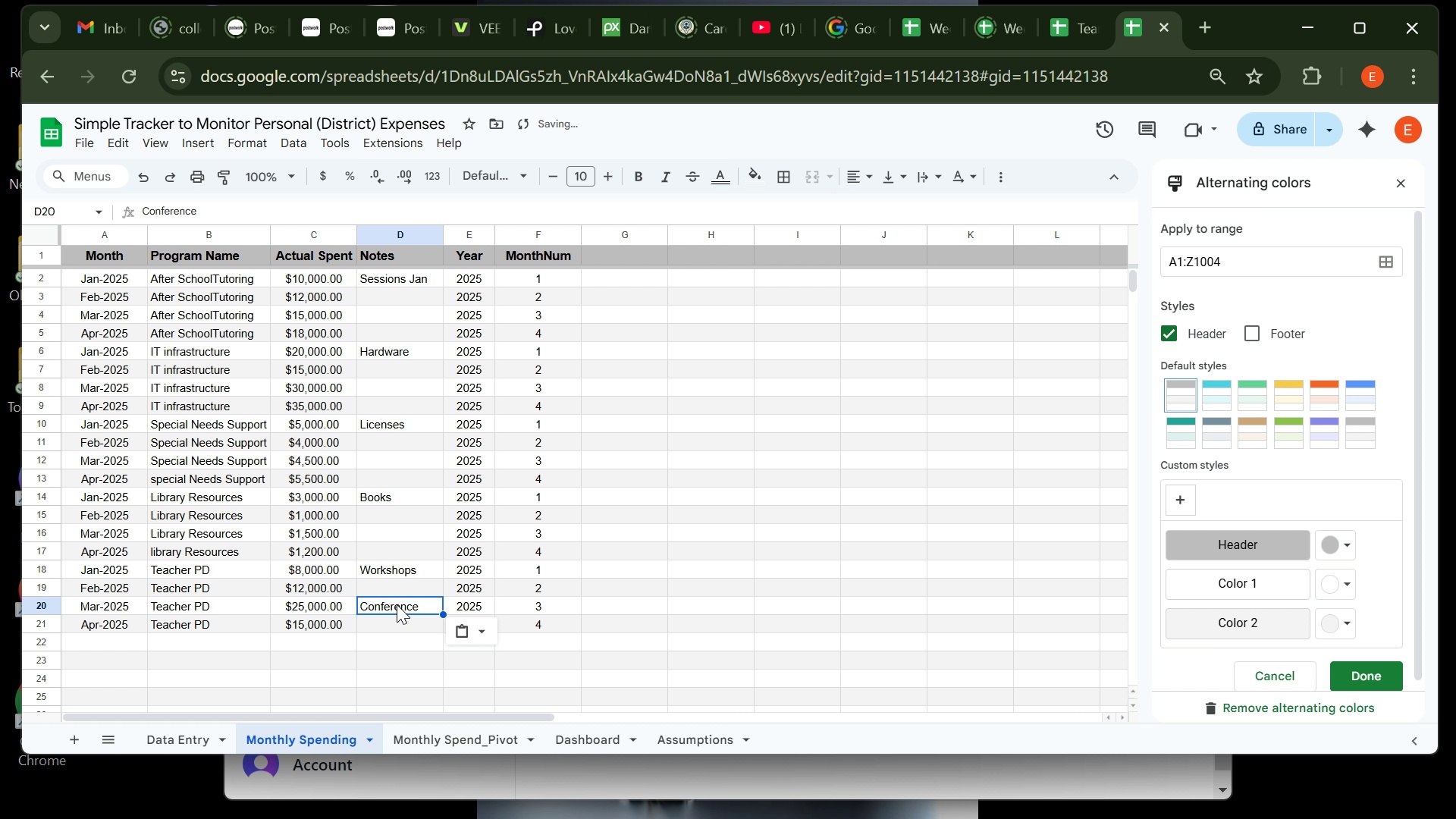 
key(Control+V)
 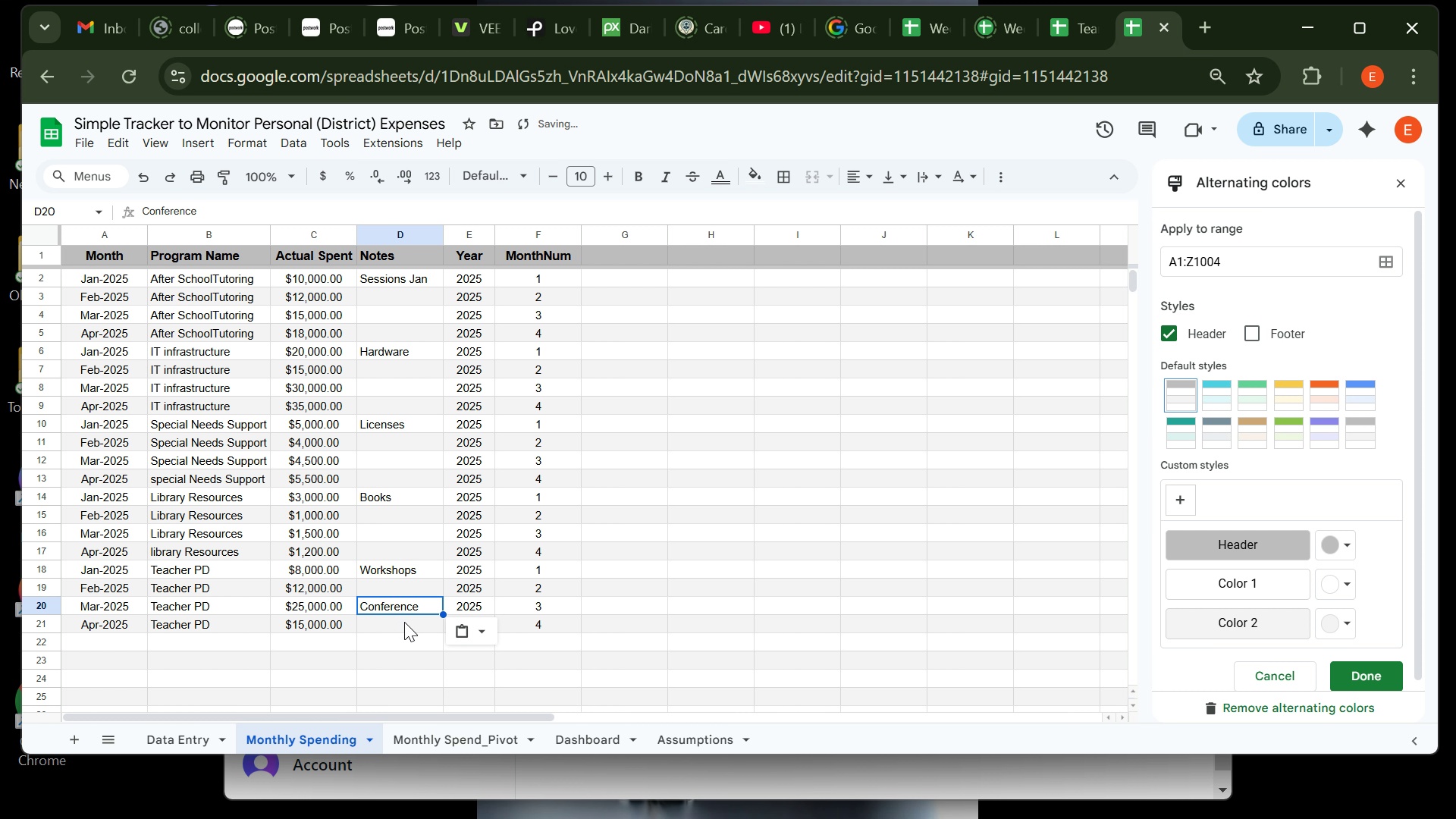 
left_click([404, 622])
 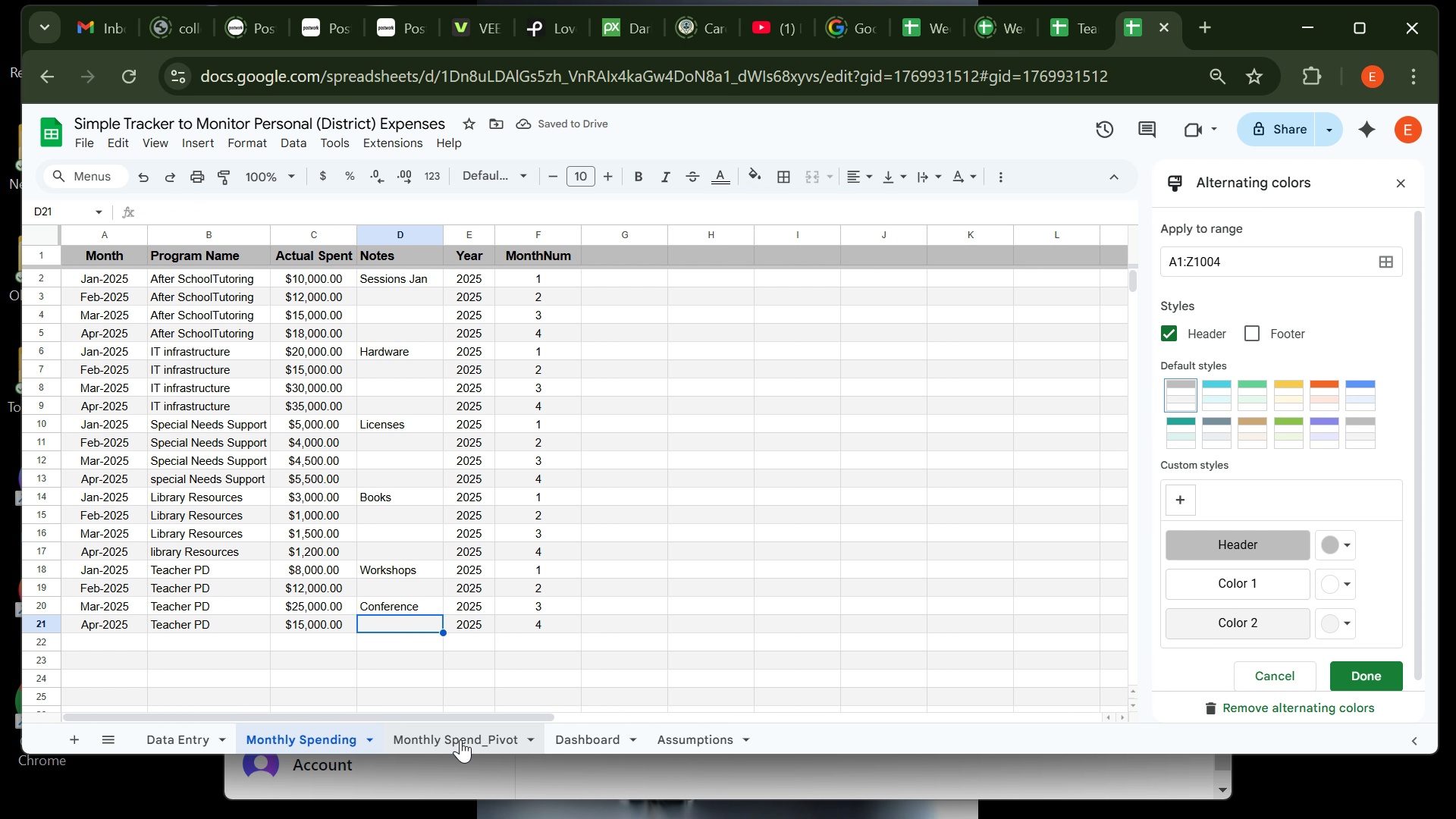 
left_click([460, 739])
 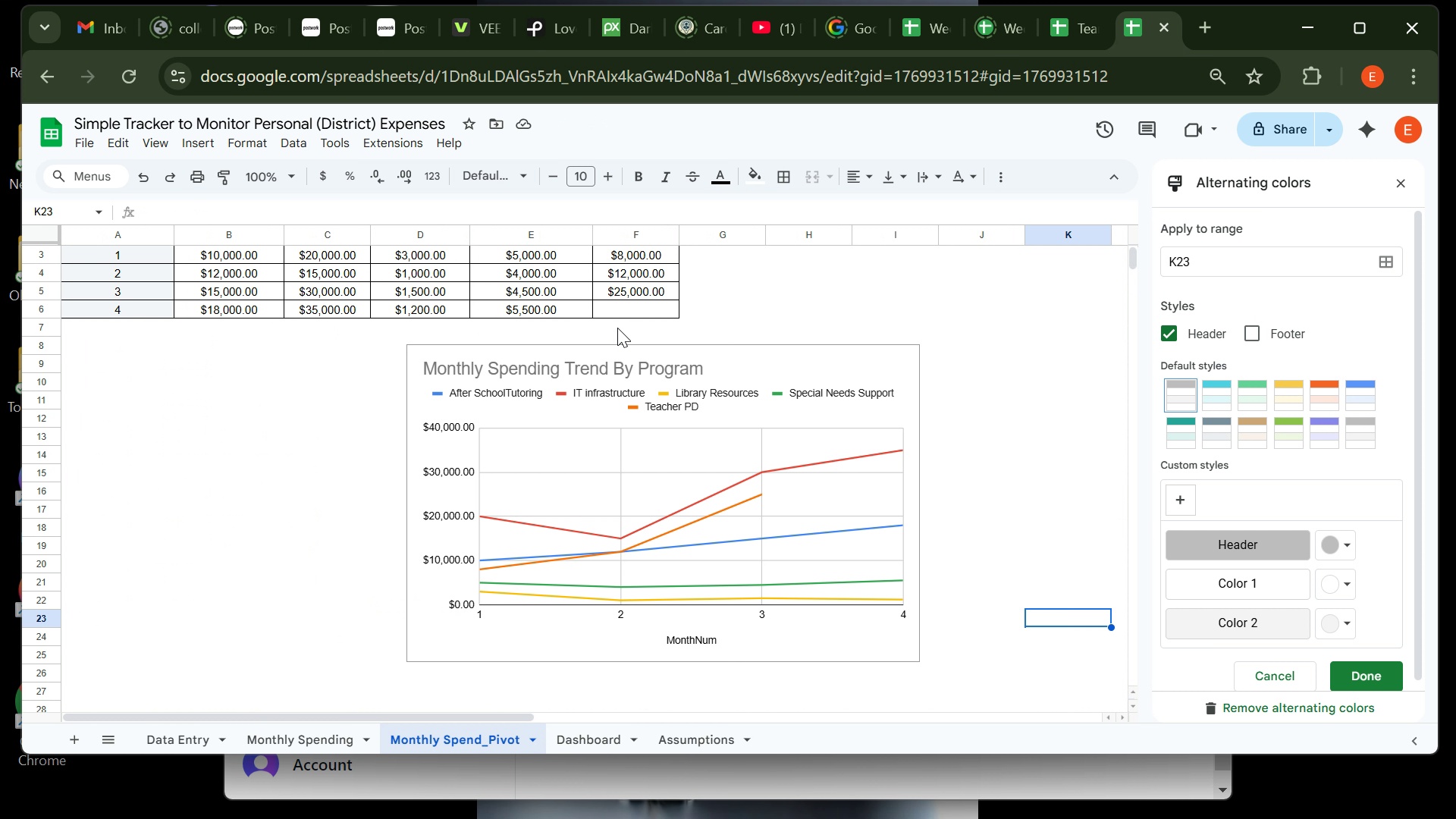 
left_click([621, 314])
 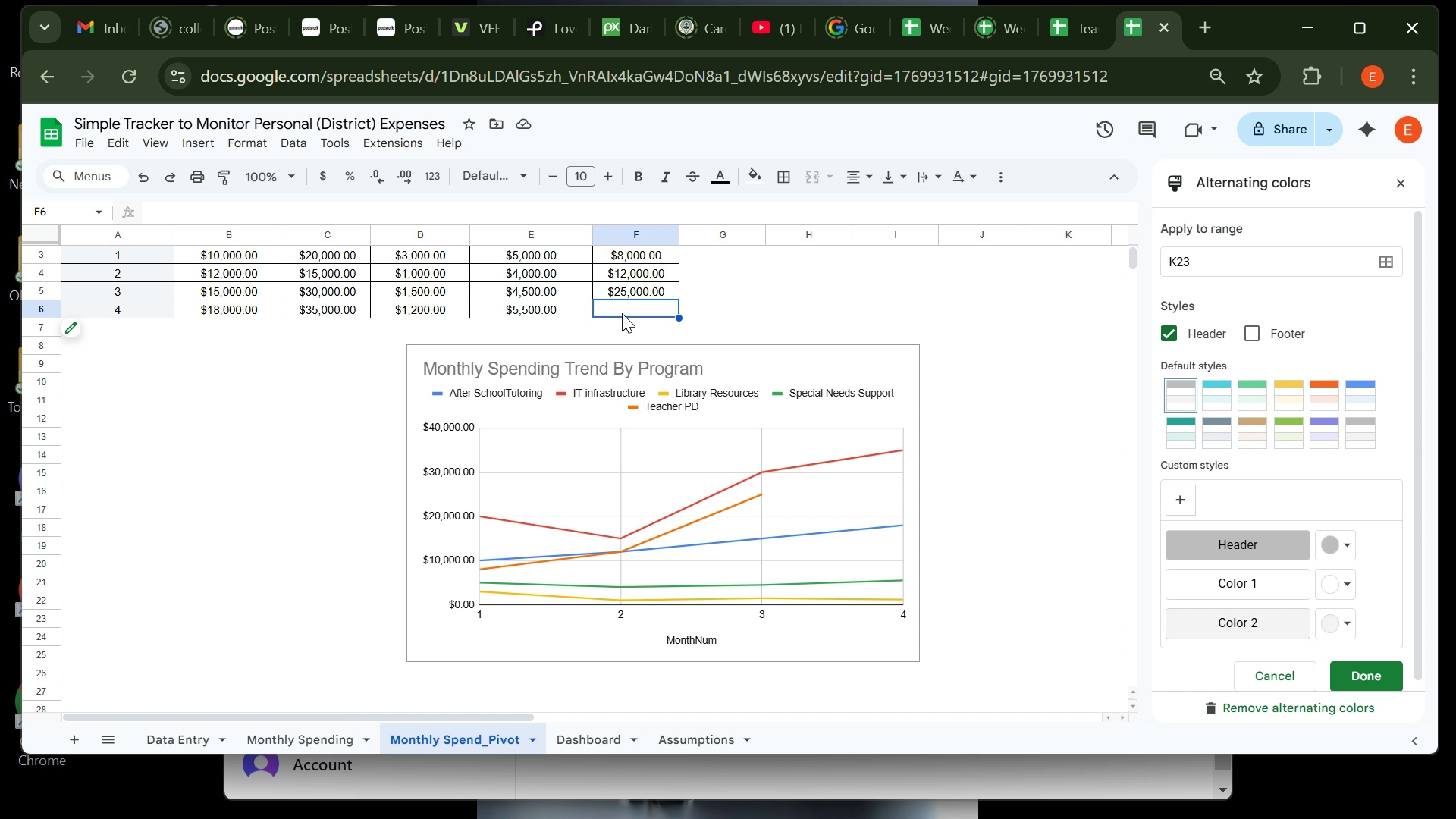 
type(15000)
 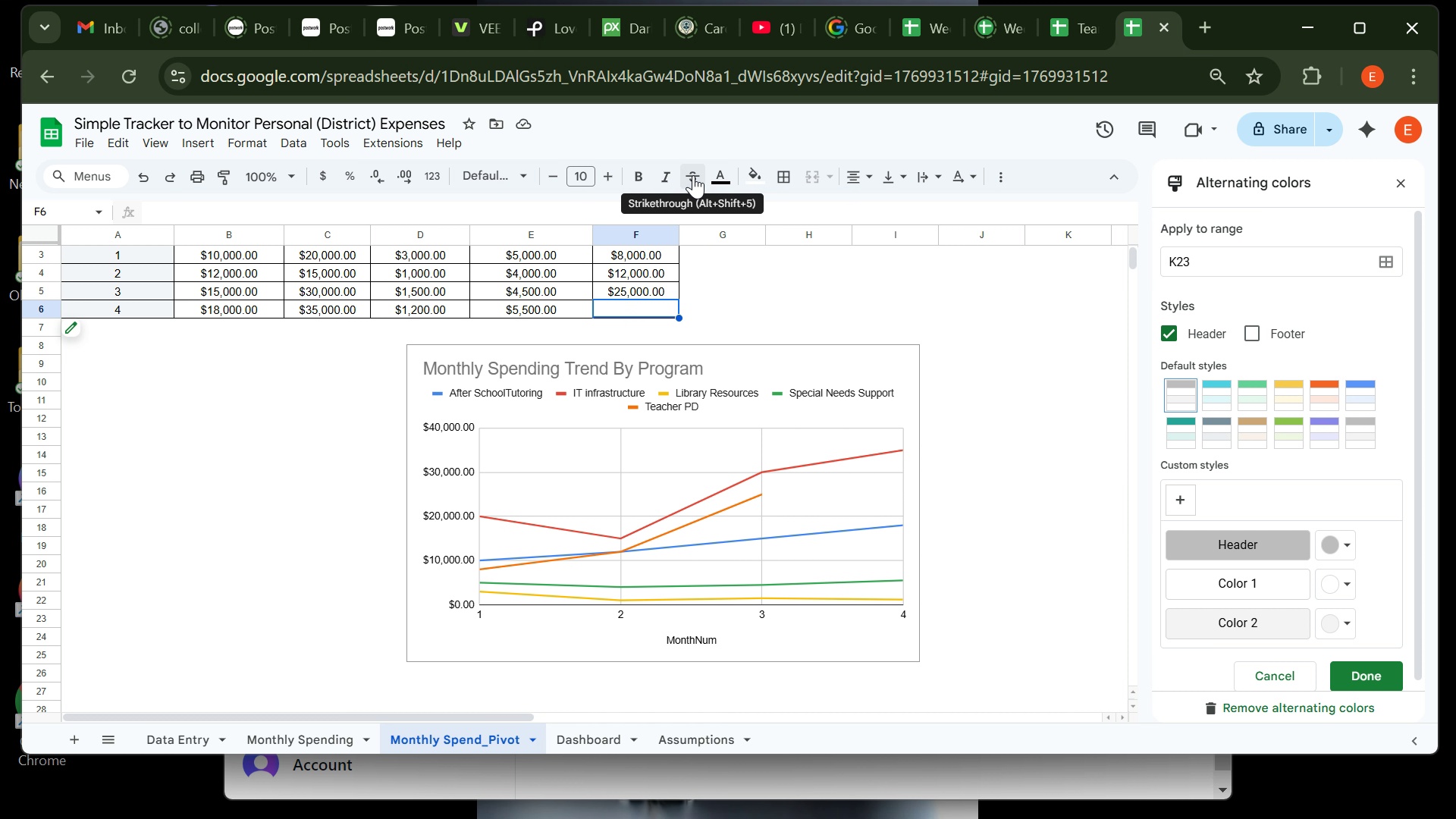 
wait(6.74)
 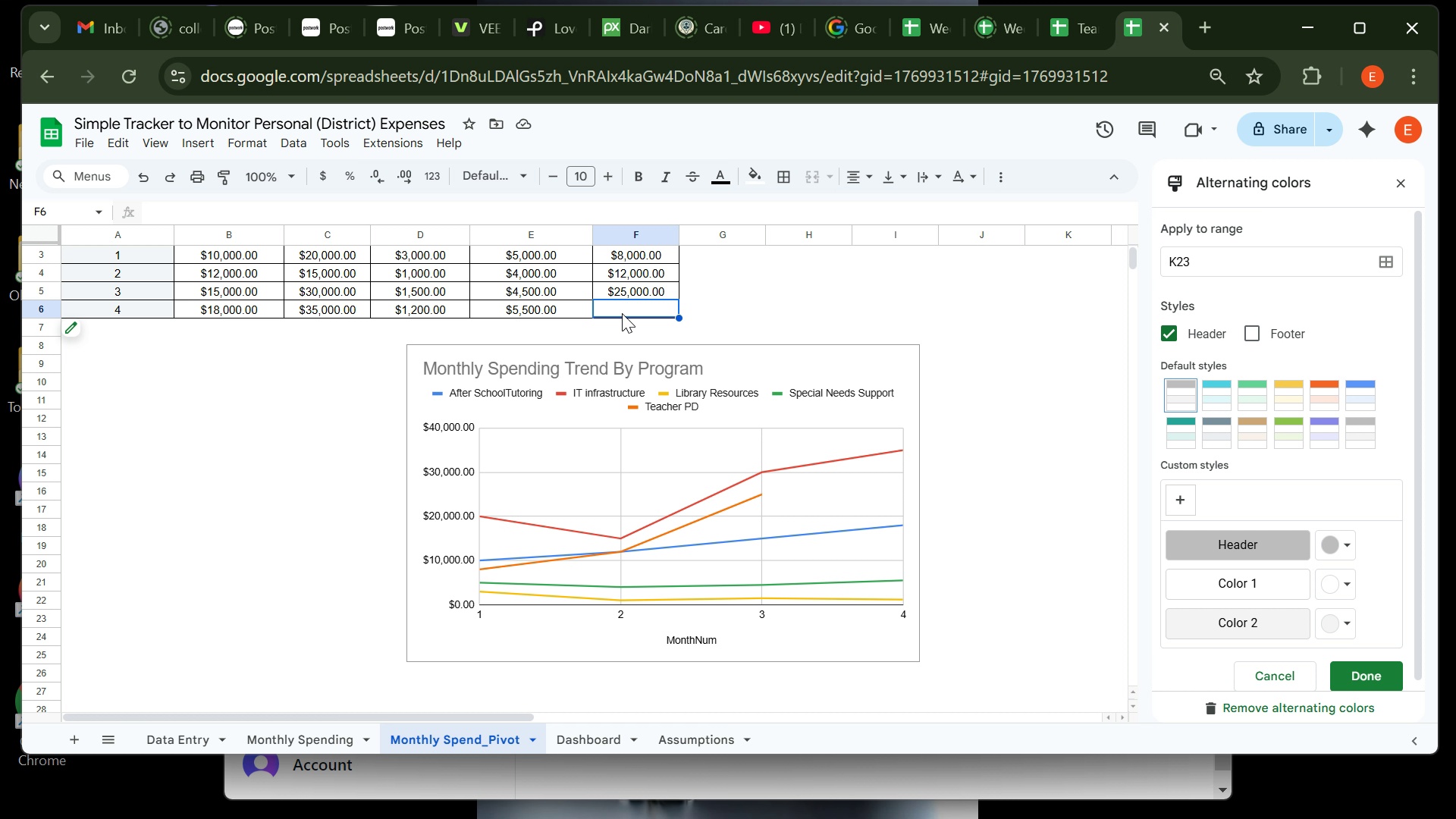 
mouse_move([716, 186])
 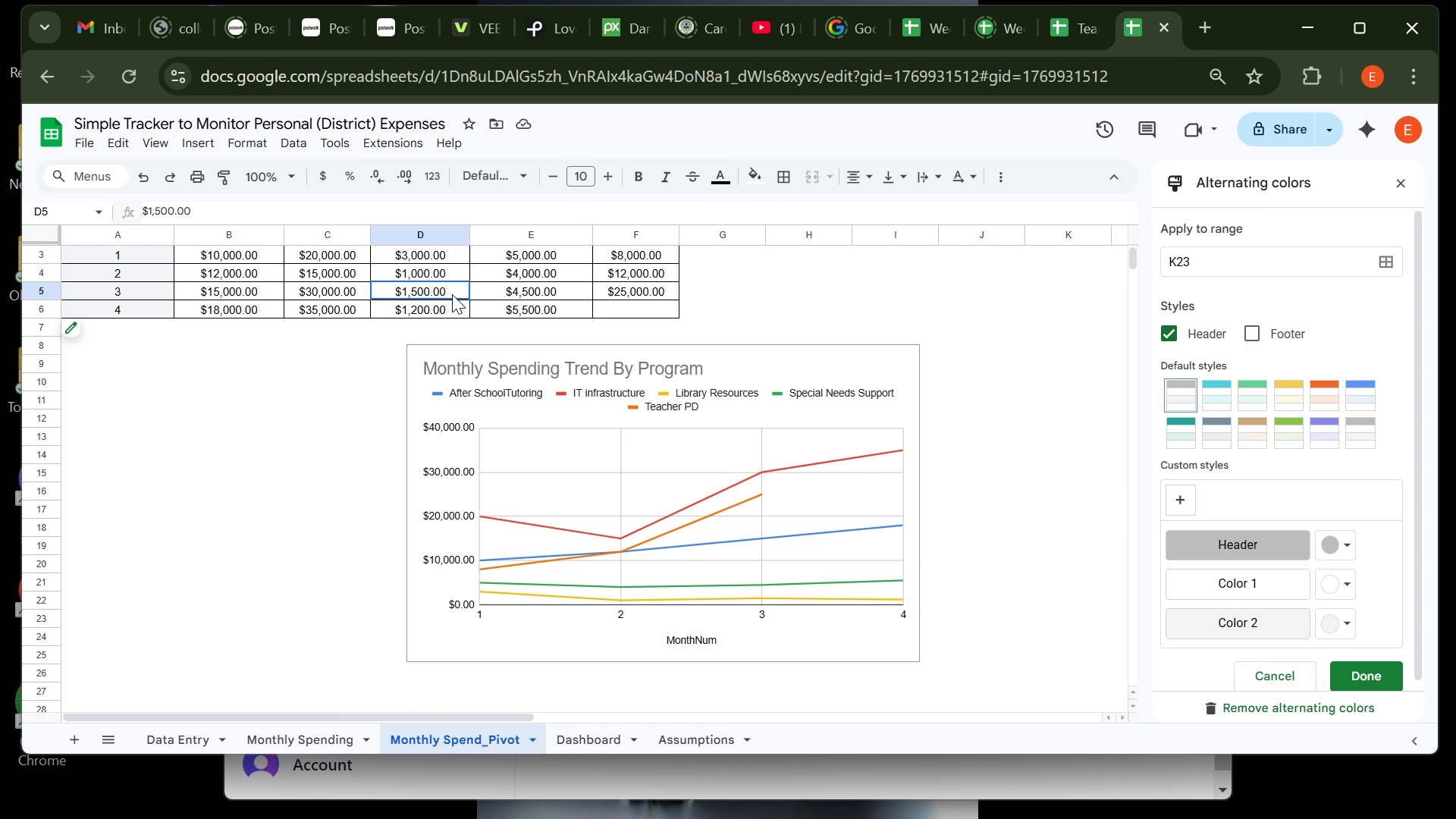 
left_click([452, 294])
 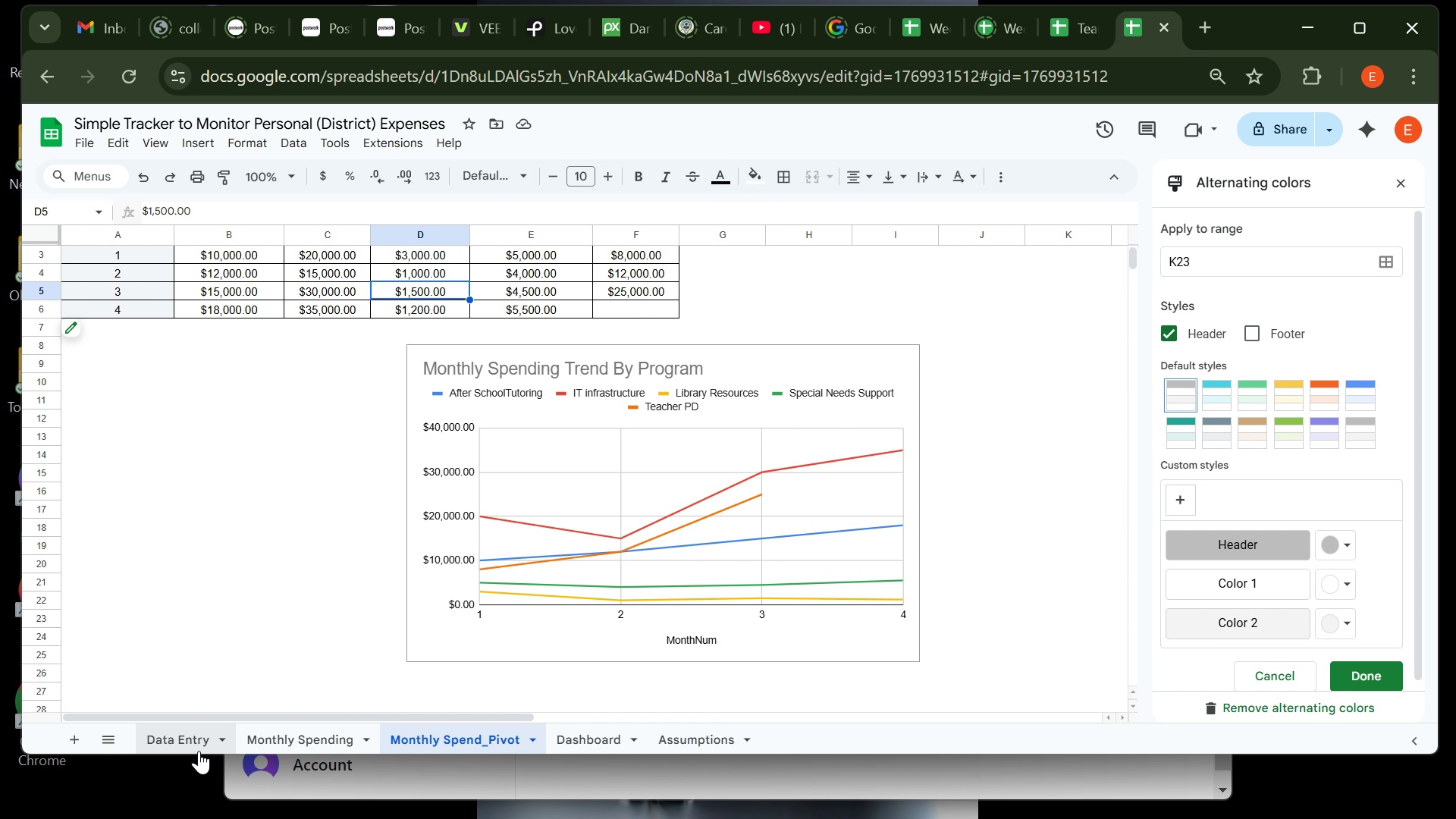 
left_click([199, 750])
 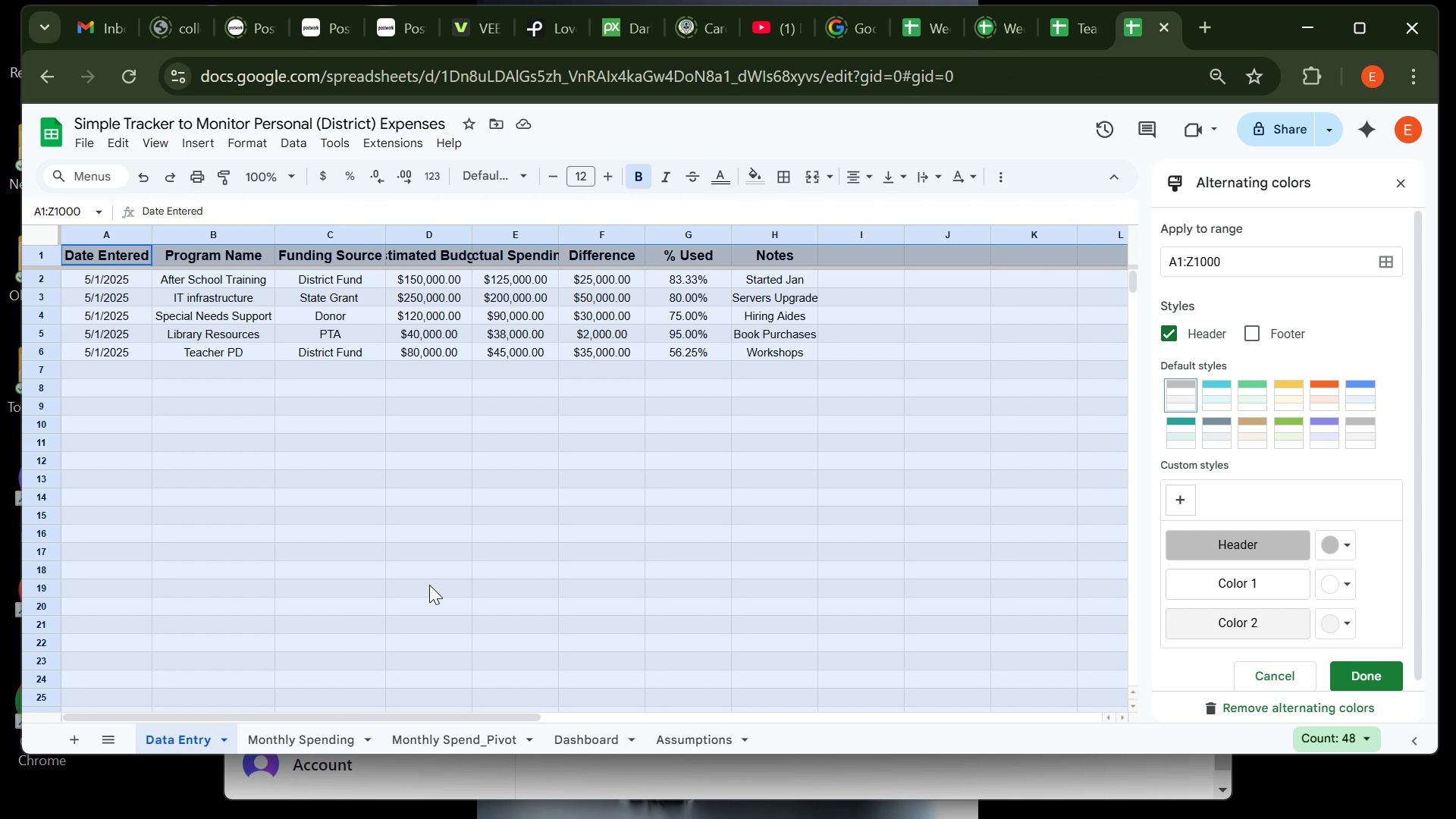 
left_click([429, 585])
 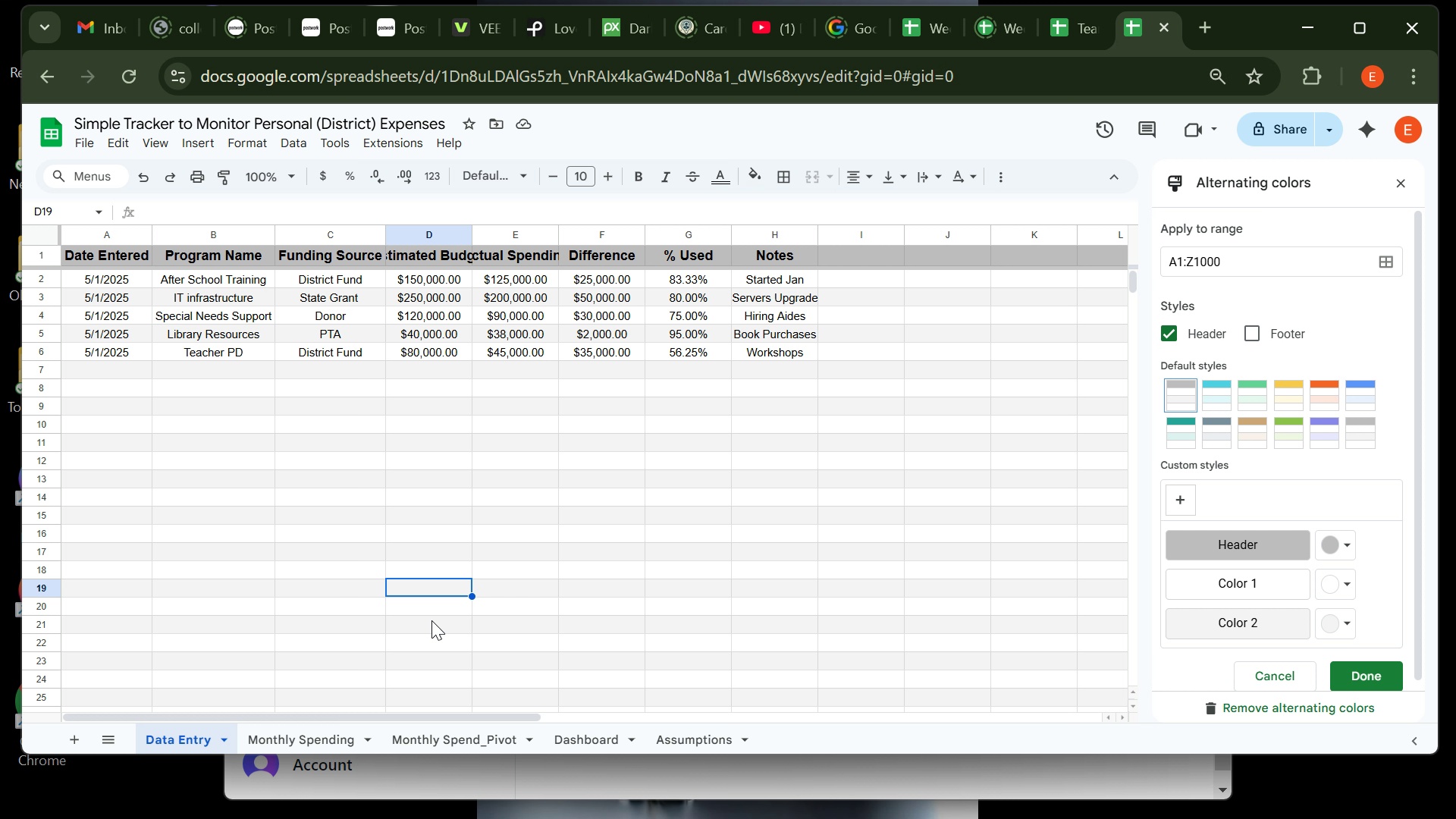 
wait(24.1)
 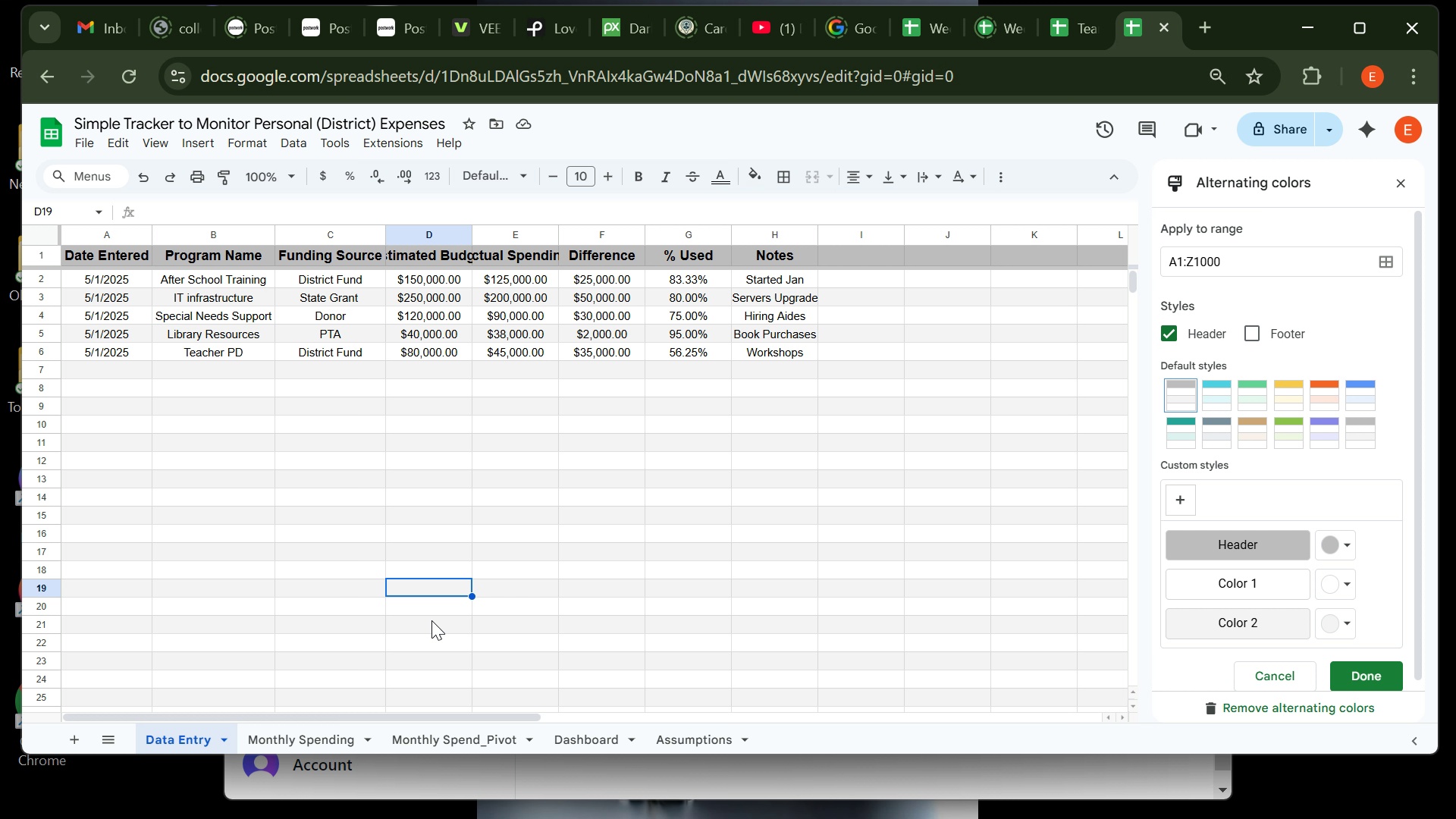 
left_click([563, 746])
 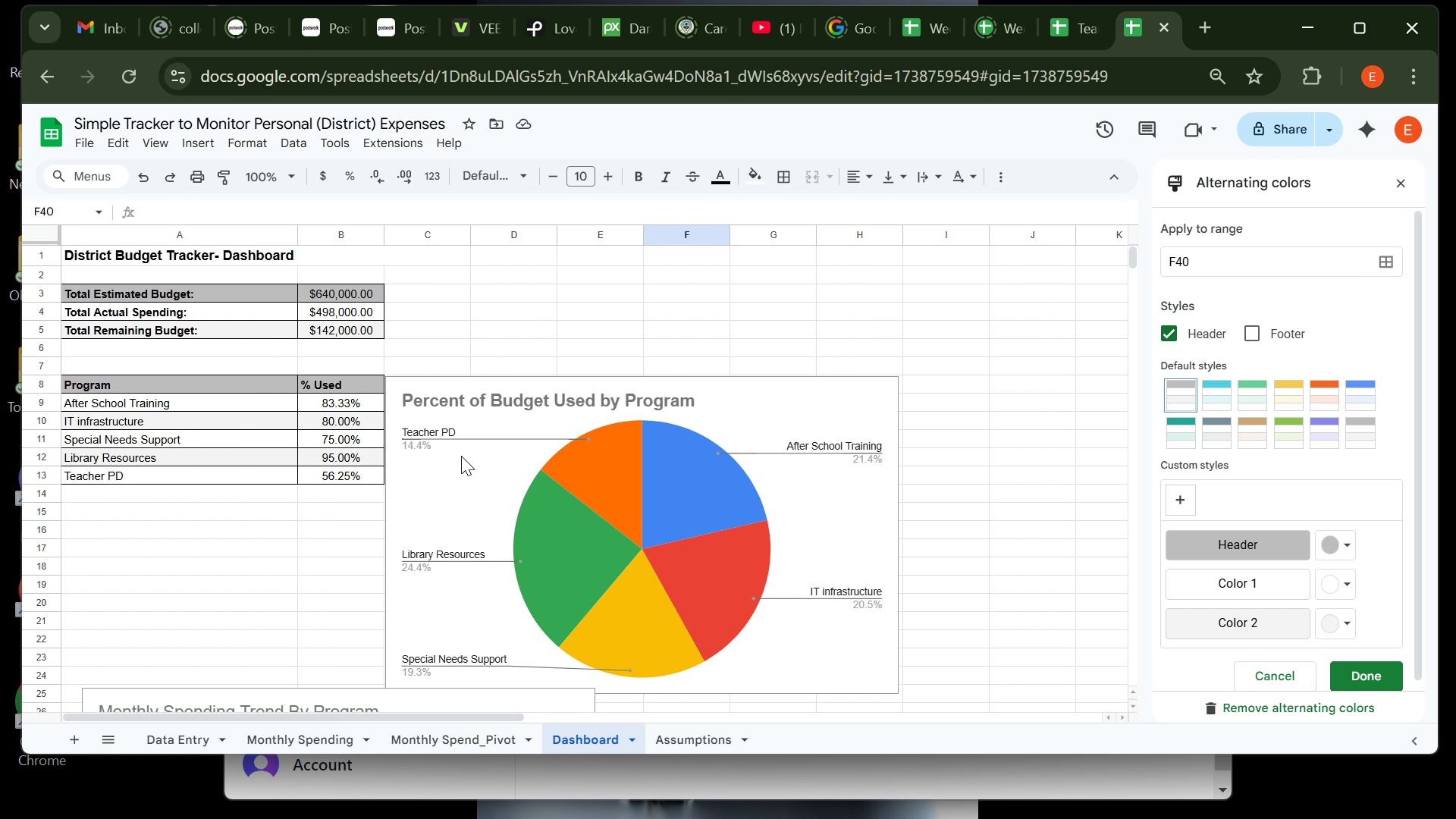 
wait(25.98)
 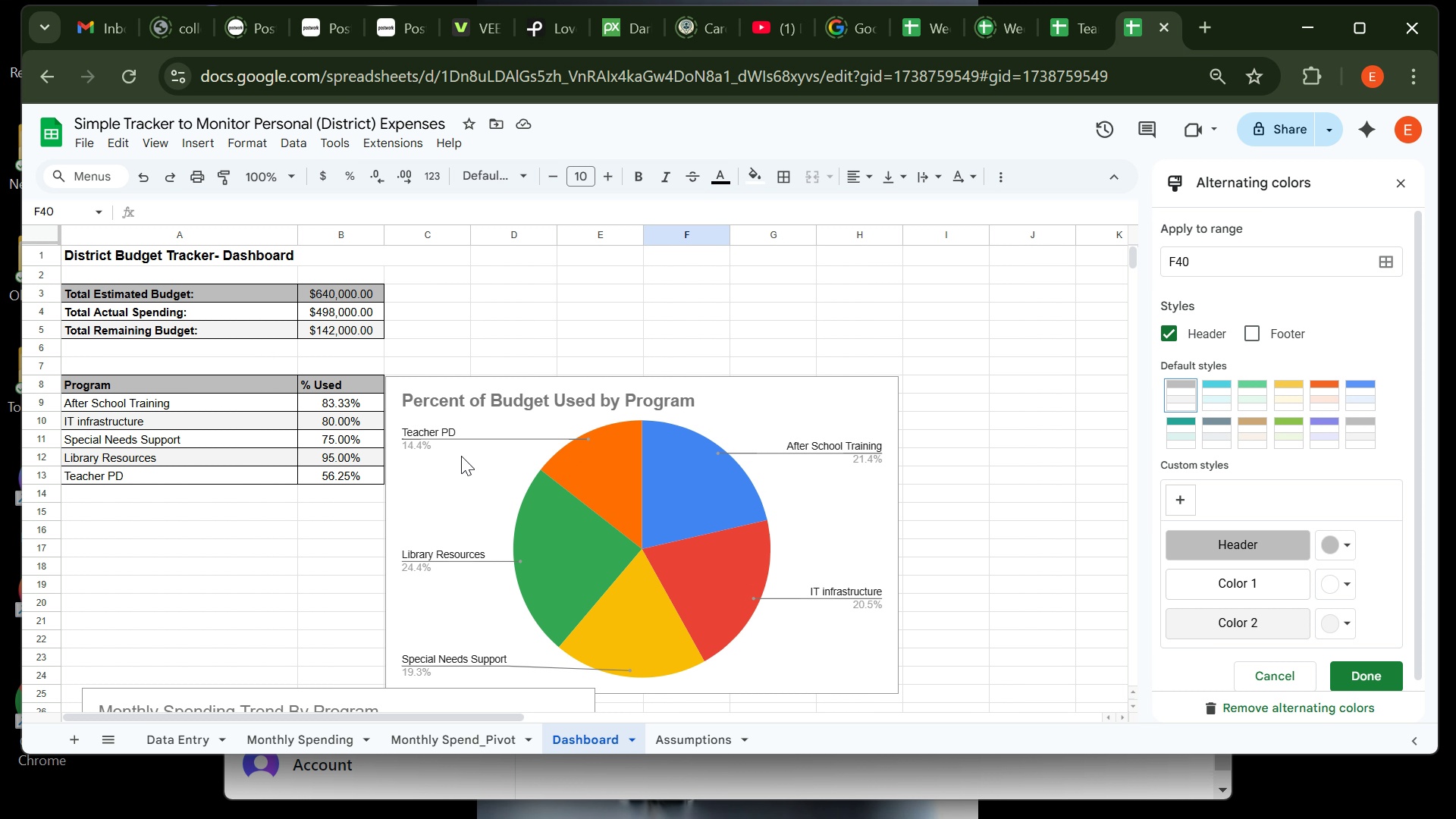 
left_click([601, 783])